 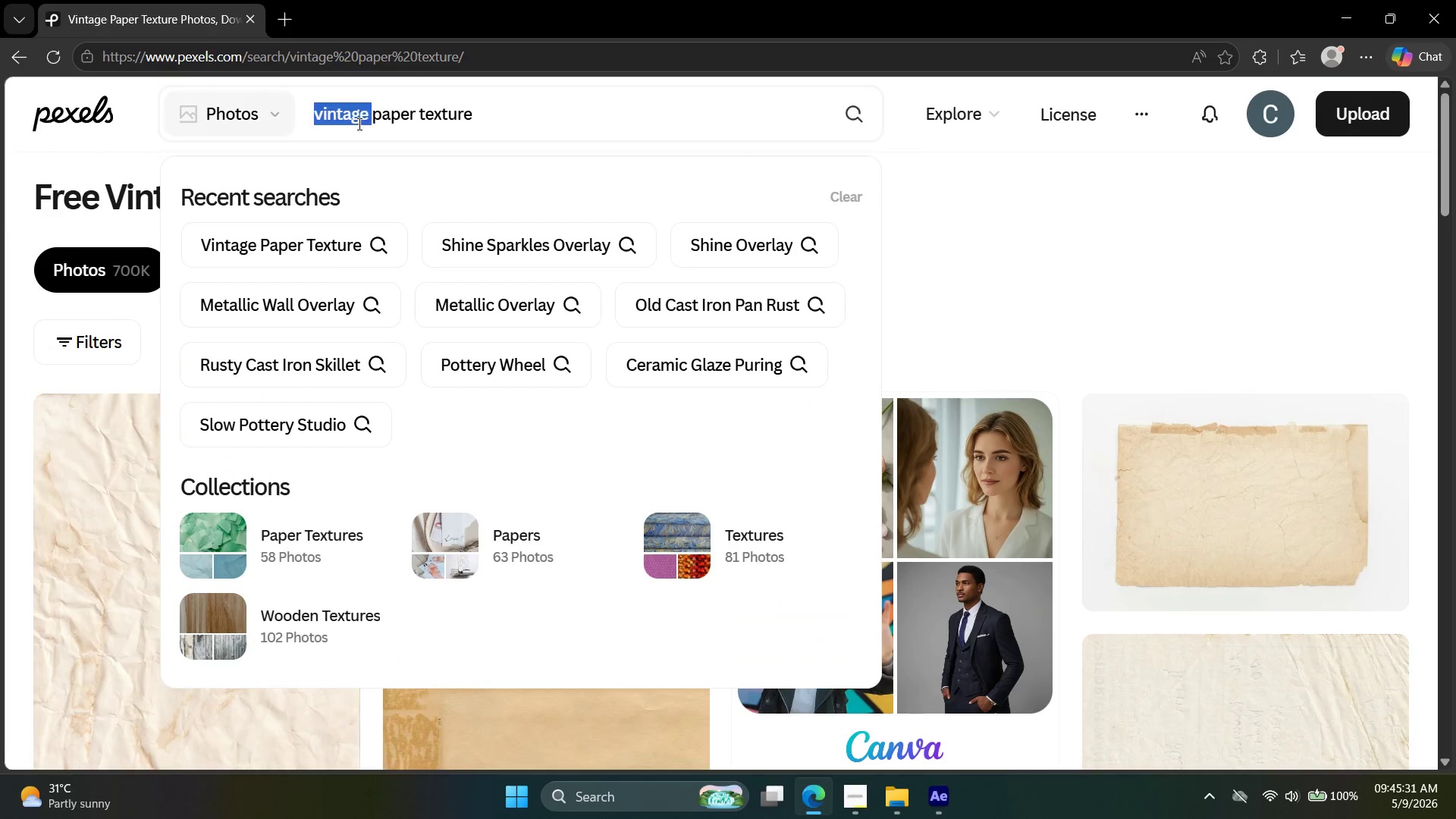 
triple_click([358, 124])
 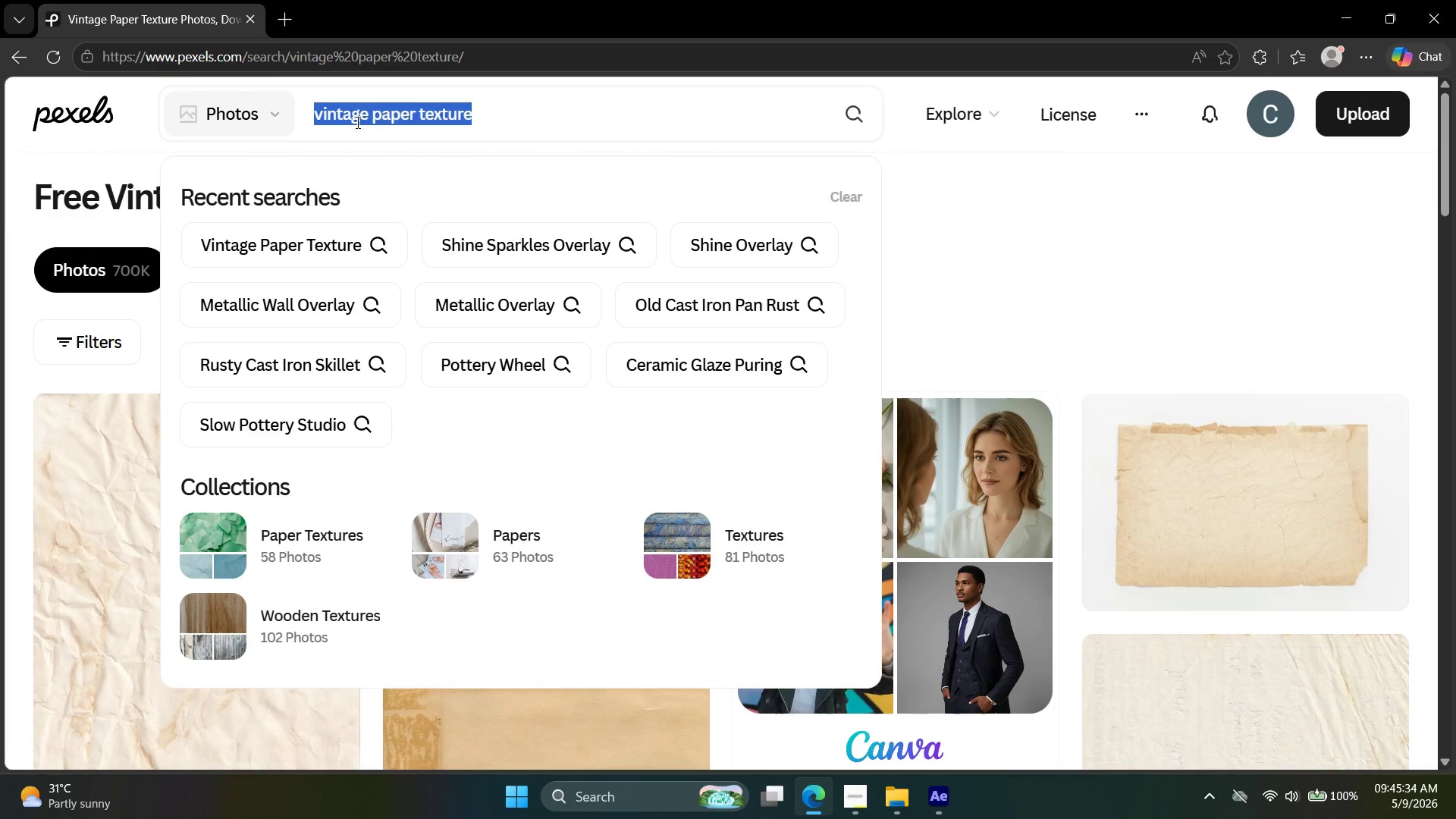 
type(news )
key(Backspace)
type(paper texrt)
key(Backspace)
key(Backspace)
type(ture)
 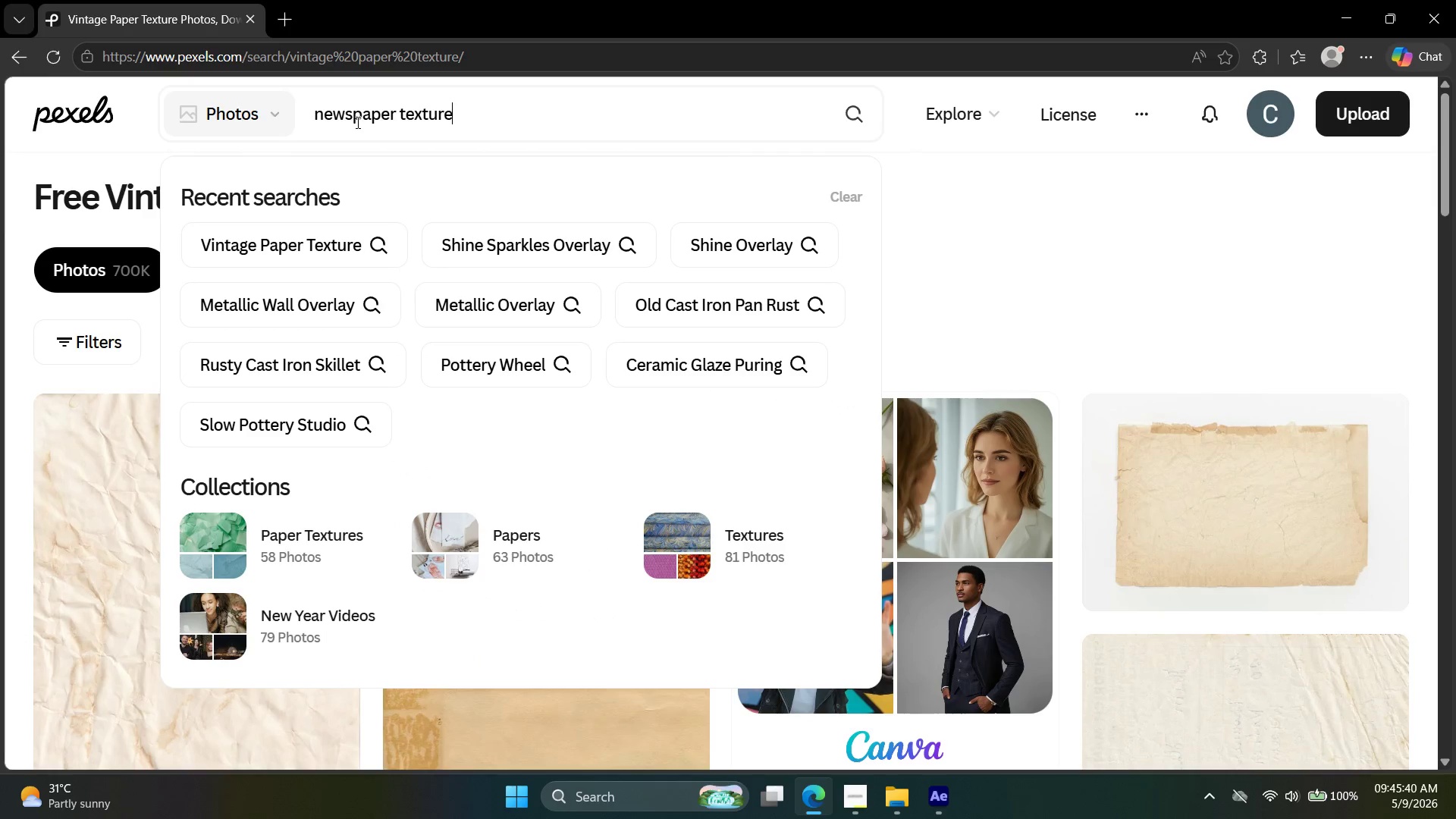 
key(Enter)
 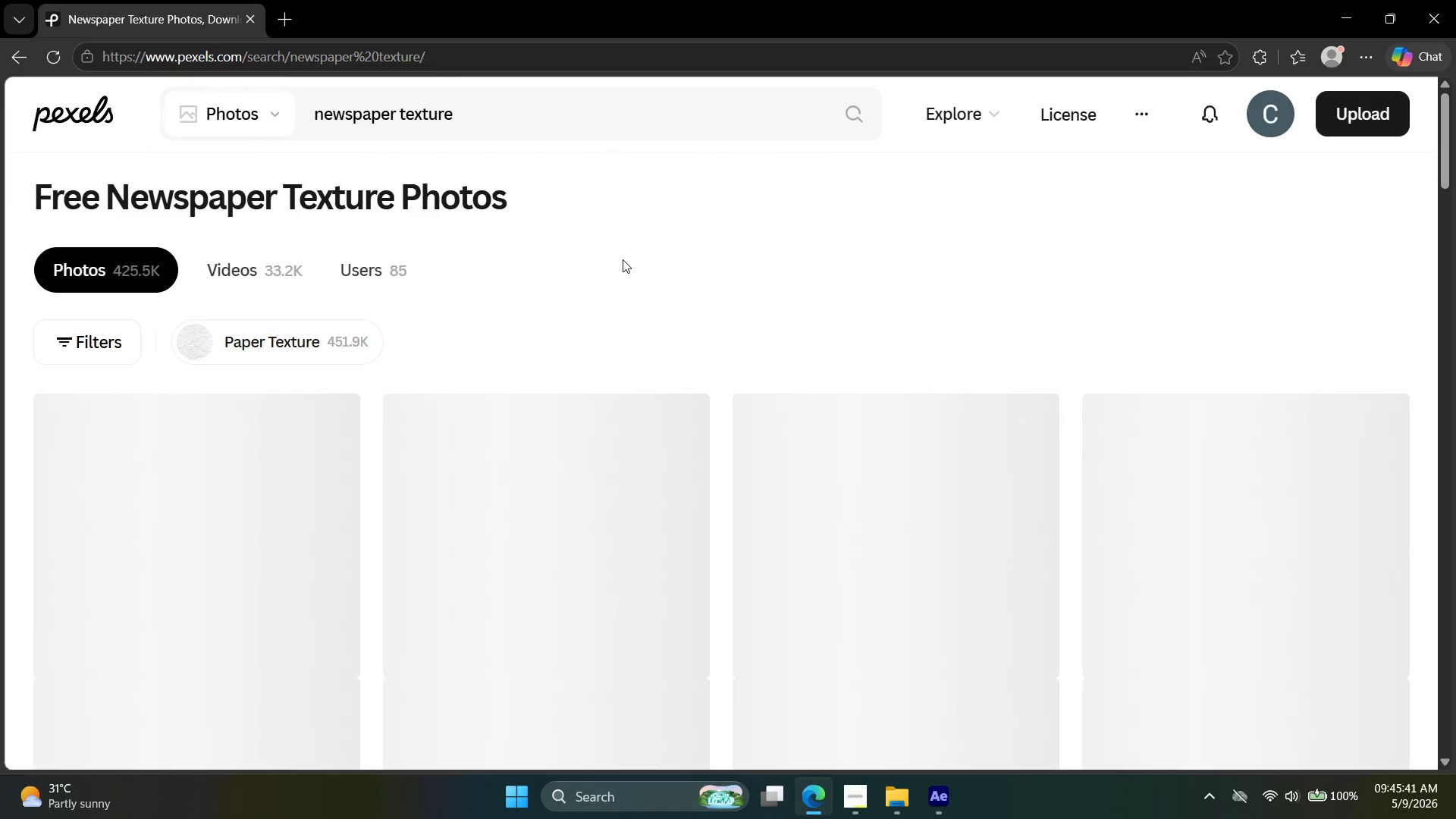 
scroll: coordinate [636, 263], scroll_direction: down, amount: 8.0
 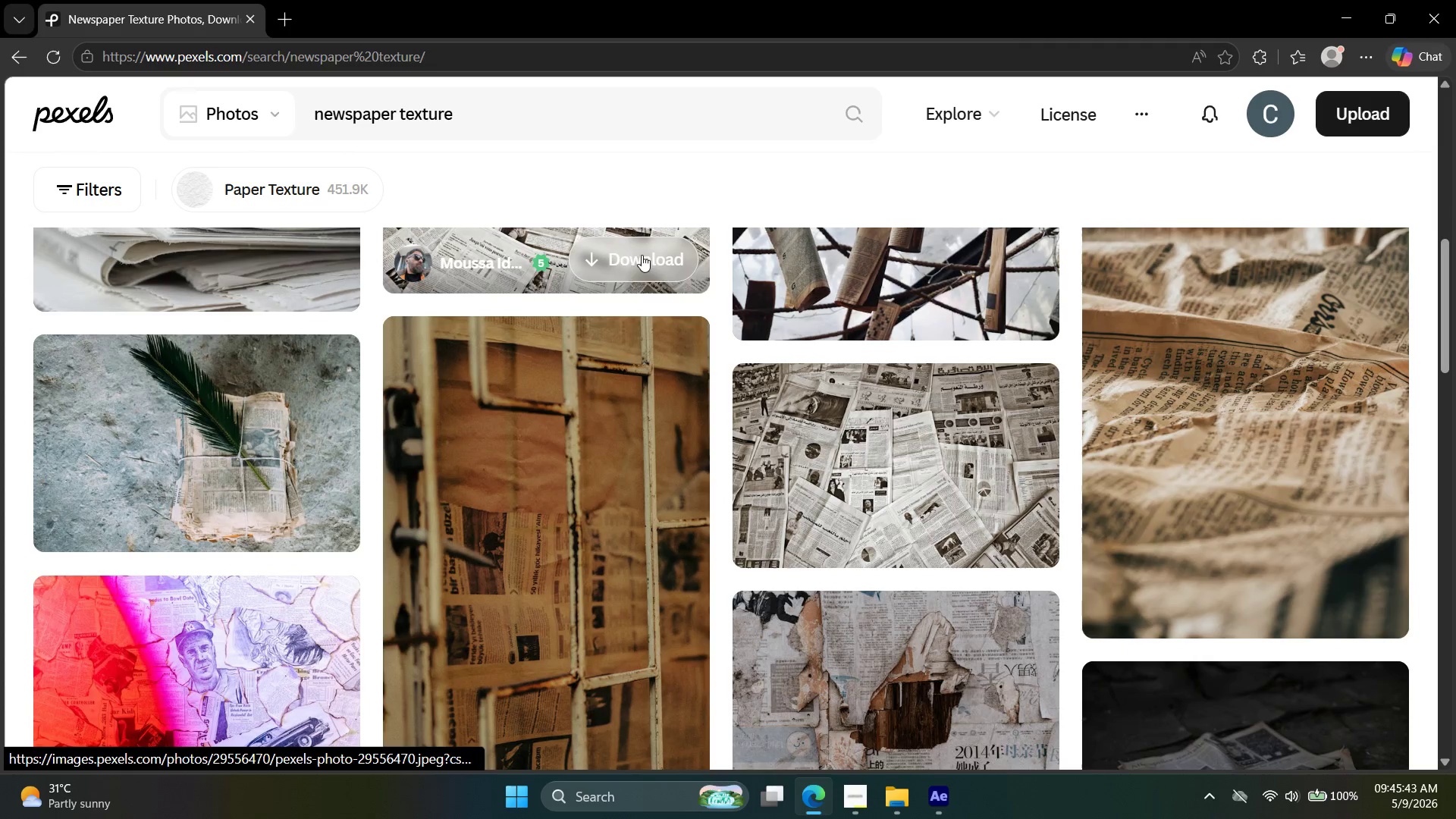 
scroll: coordinate [645, 268], scroll_direction: up, amount: 5.0
 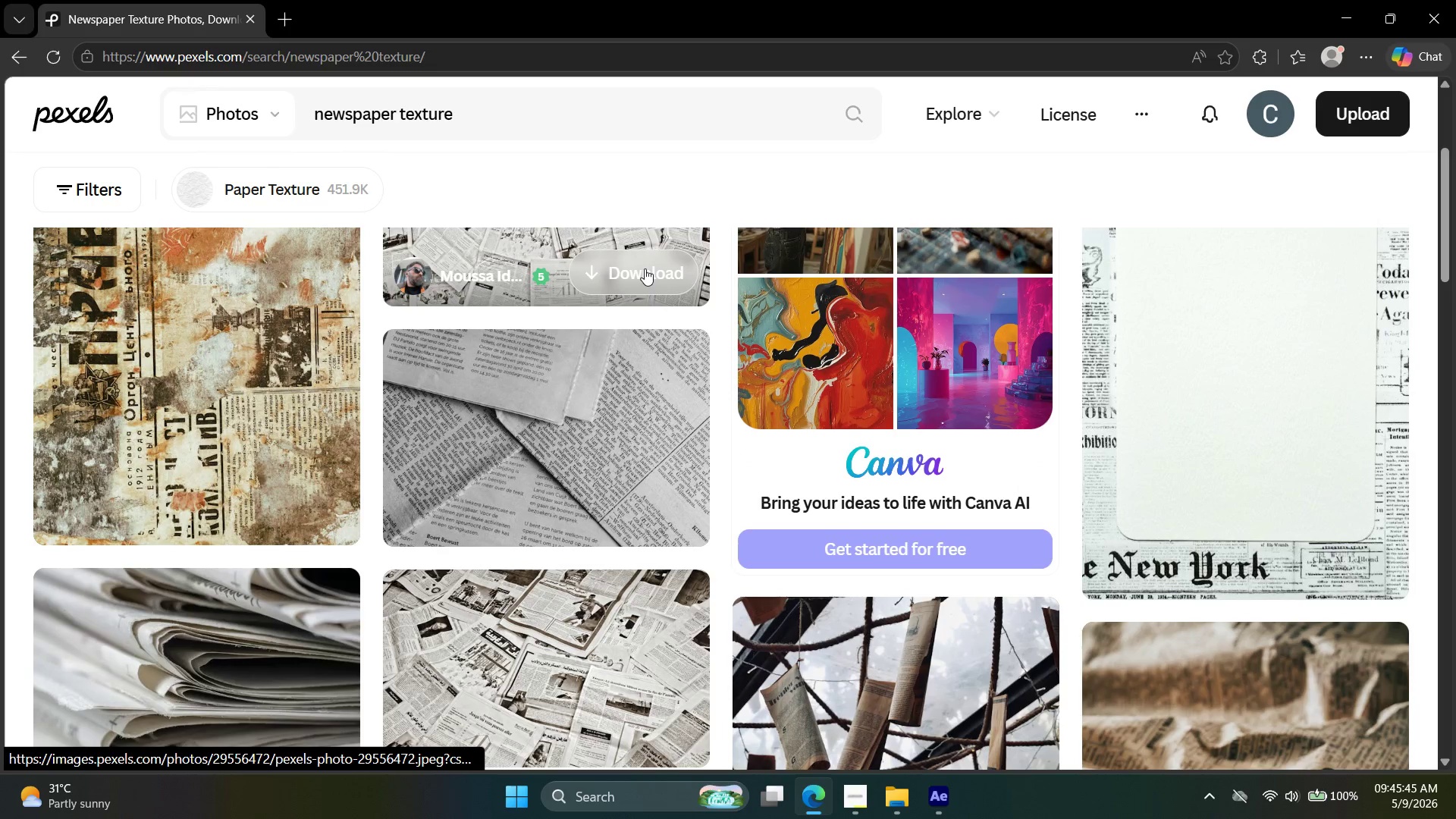 
scroll: coordinate [651, 276], scroll_direction: down, amount: 35.0
 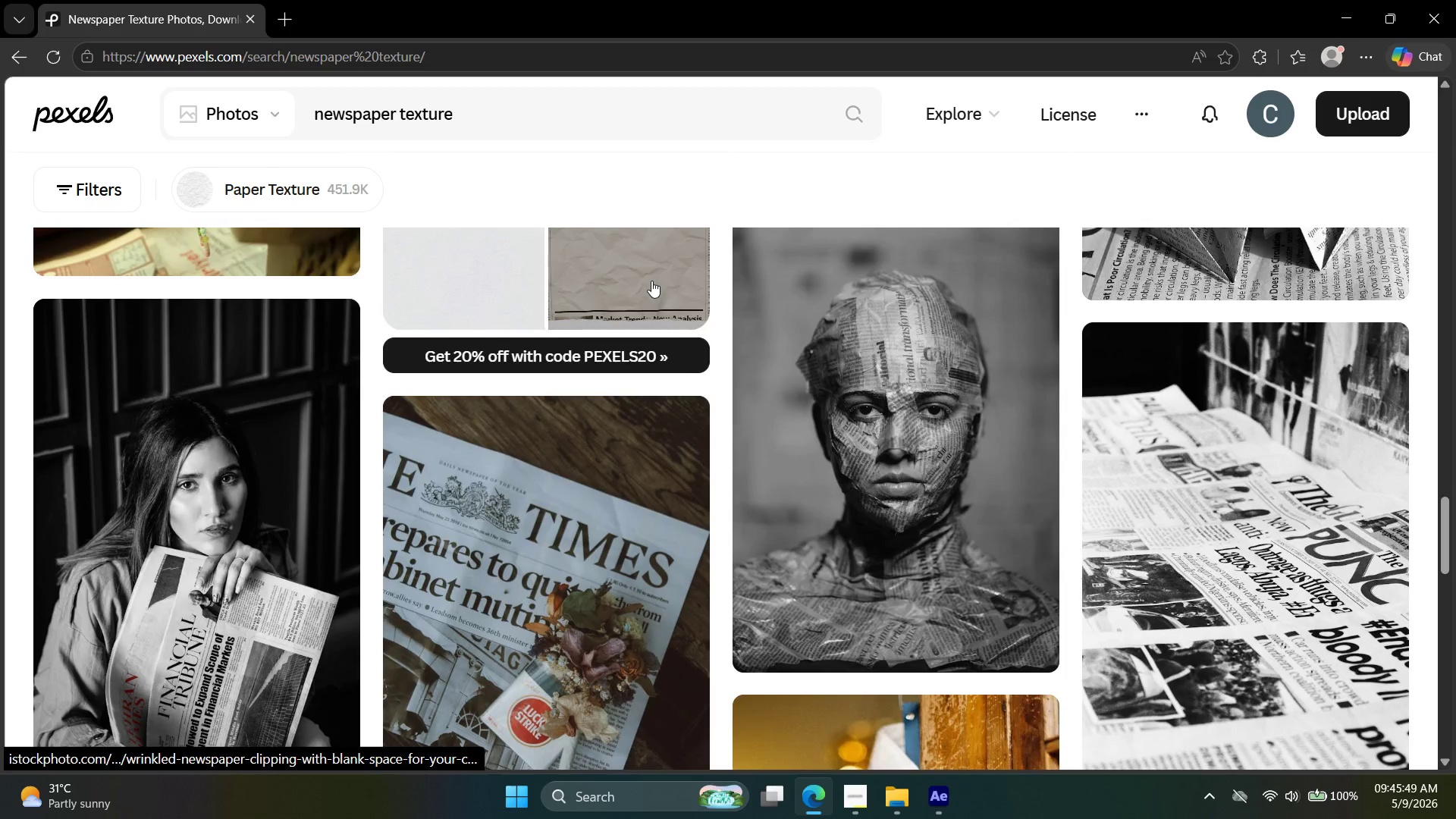 
scroll: coordinate [651, 281], scroll_direction: up, amount: 3.0
 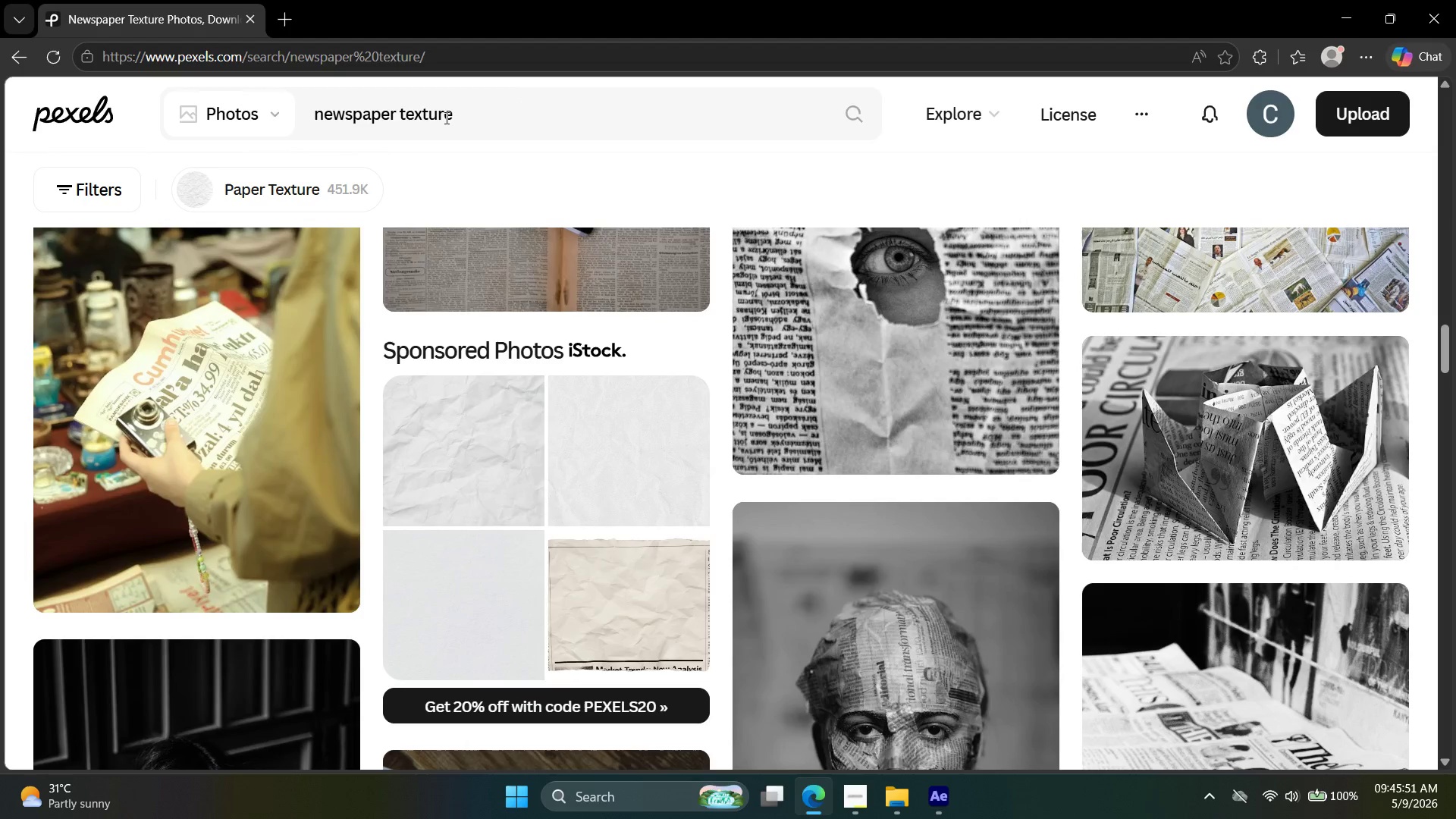 
double_click([448, 129])
 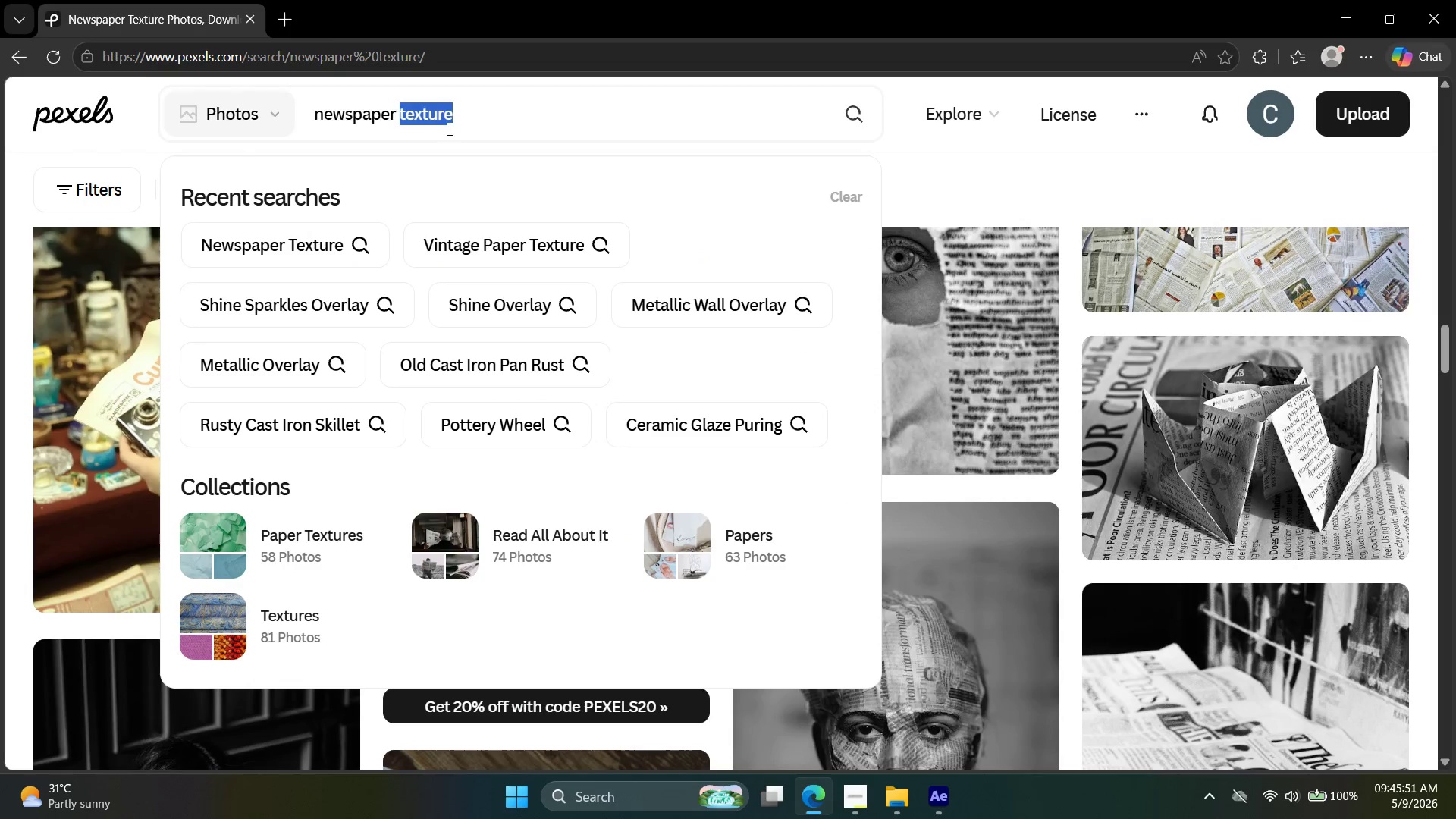 
triple_click([448, 129])
 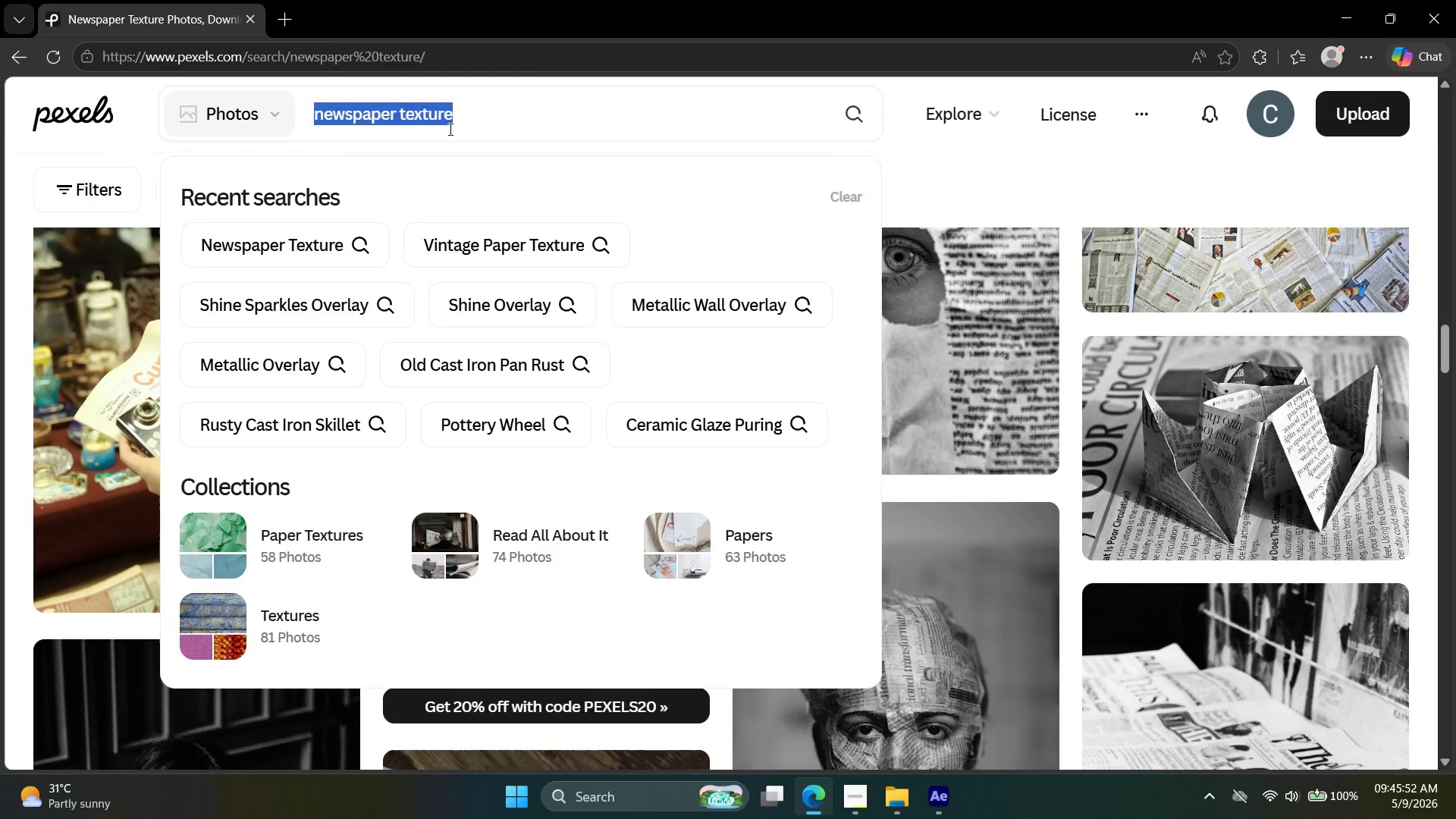 
type(parchment texture)
 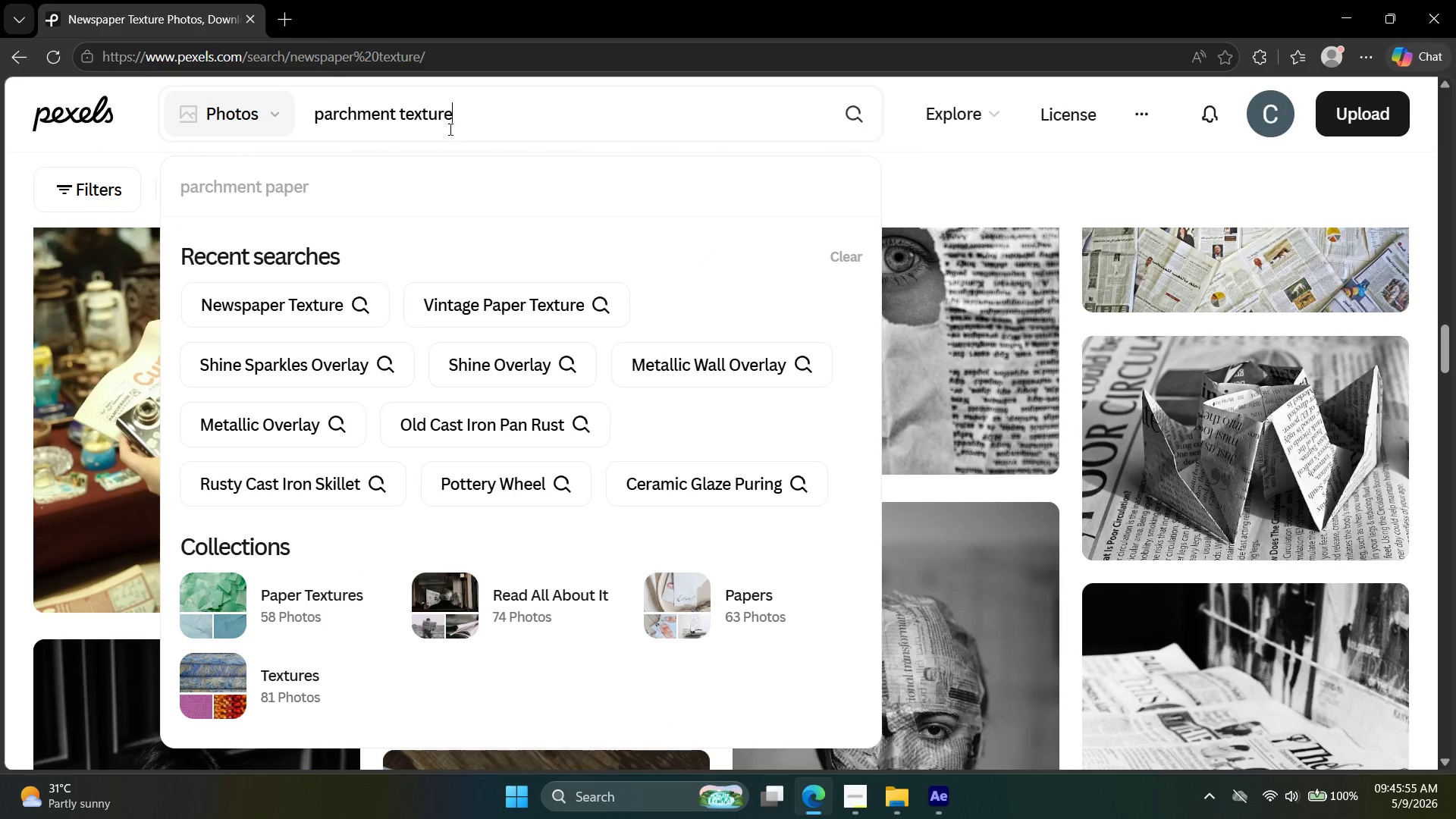 
key(Enter)
 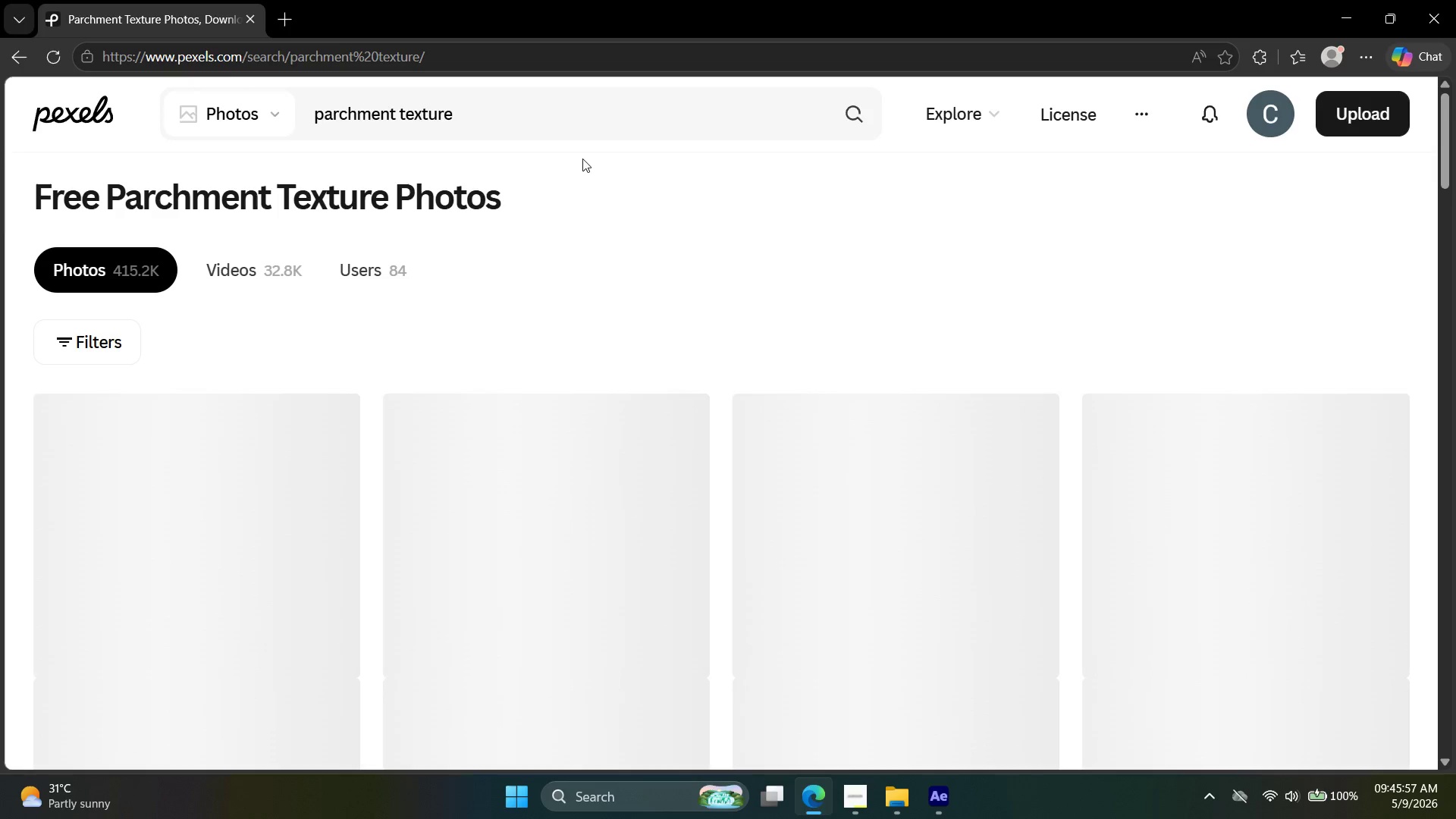 
scroll: coordinate [846, 336], scroll_direction: down, amount: 17.0
 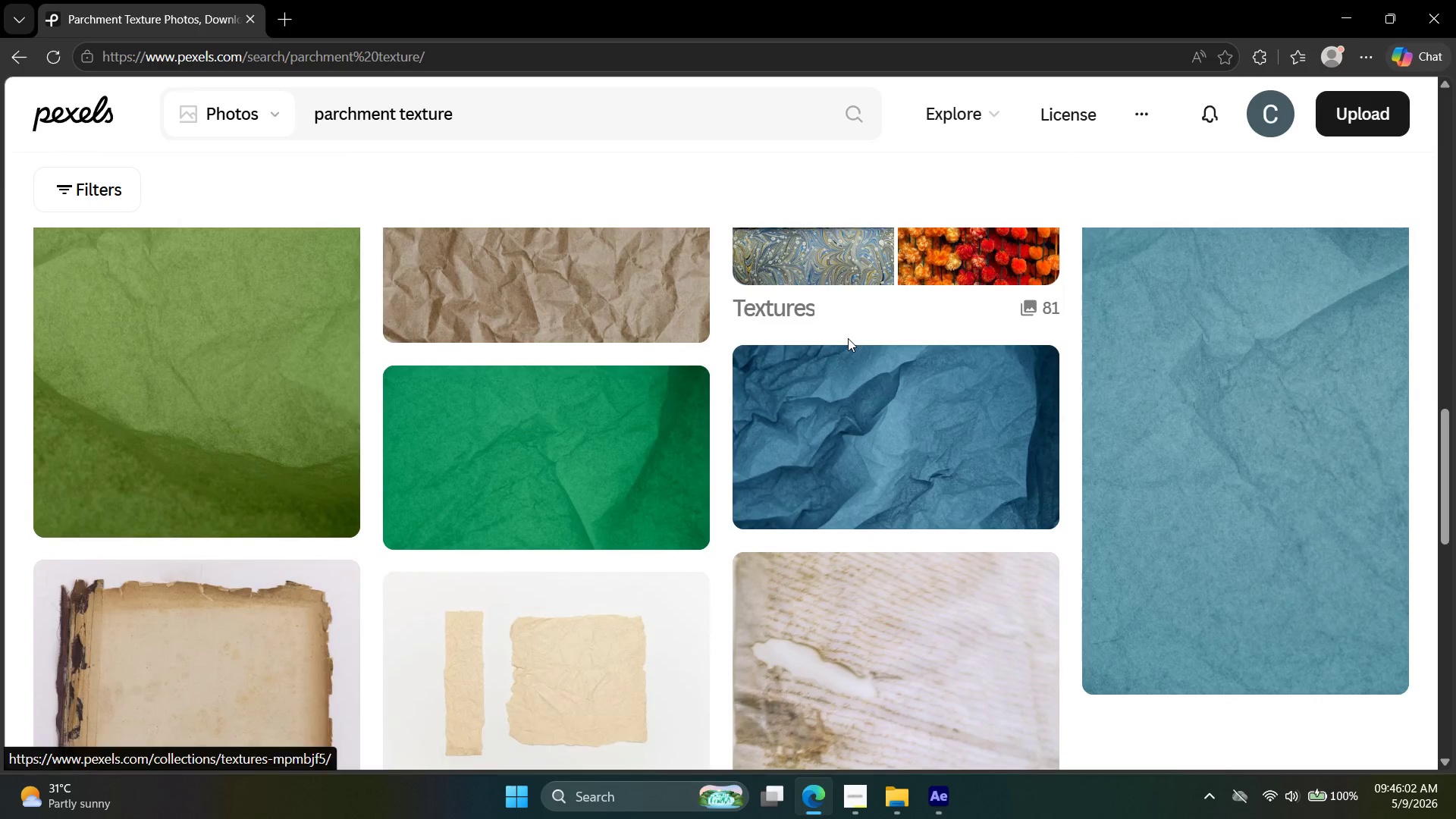 
scroll: coordinate [850, 340], scroll_direction: down, amount: 6.0
 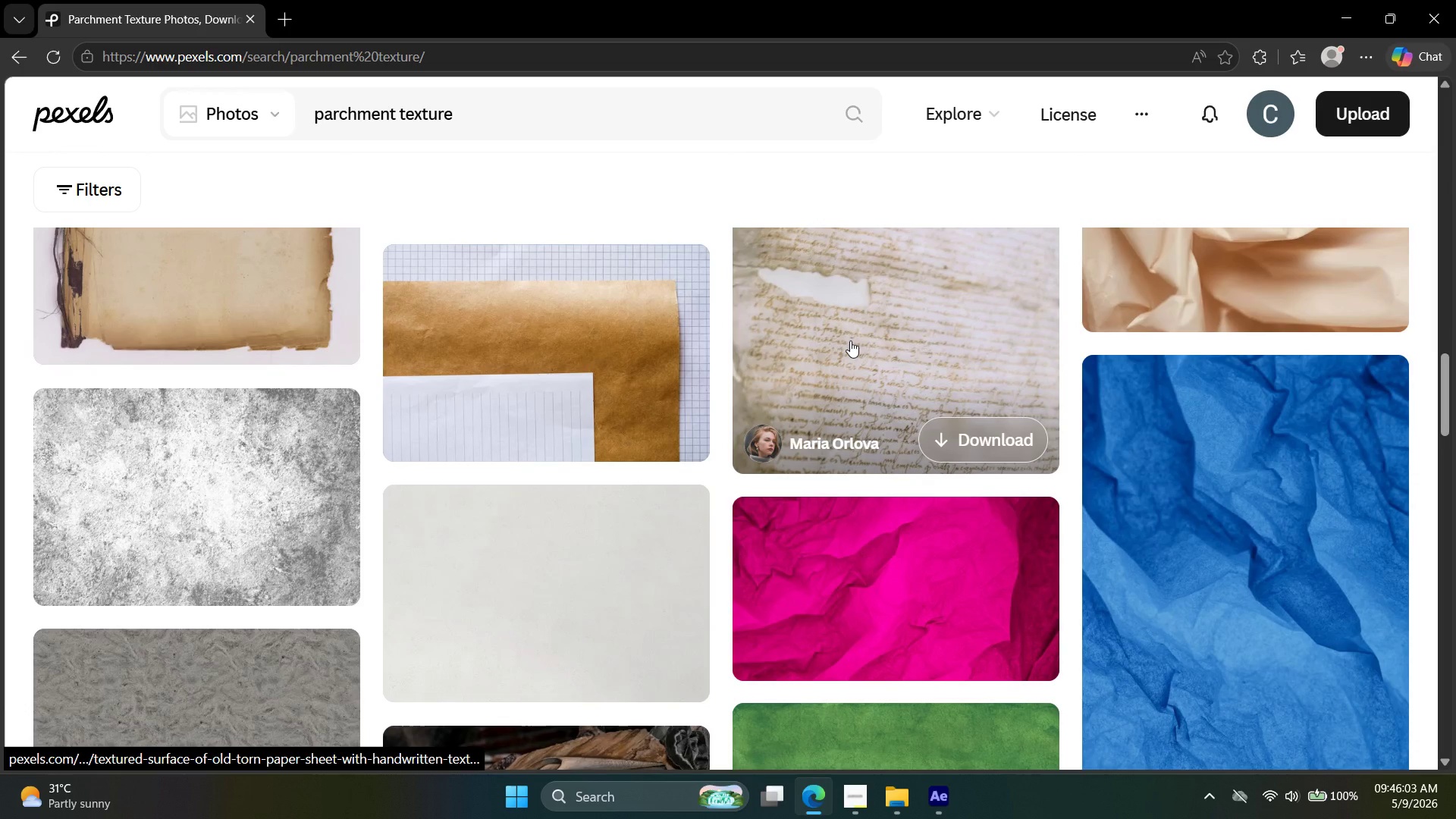 
scroll: coordinate [935, 375], scroll_direction: up, amount: 17.0
 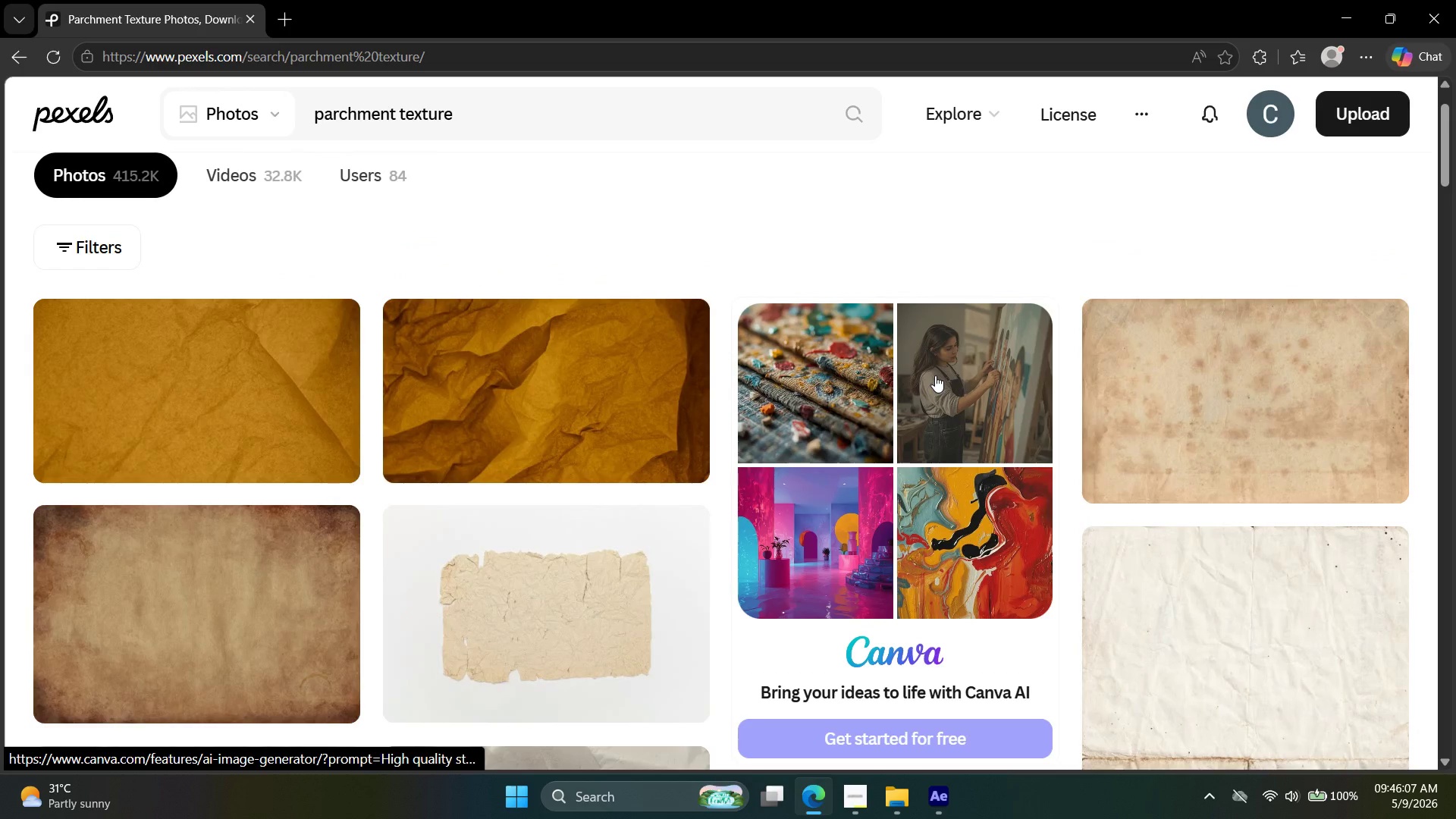 
scroll: coordinate [975, 403], scroll_direction: down, amount: 5.0
 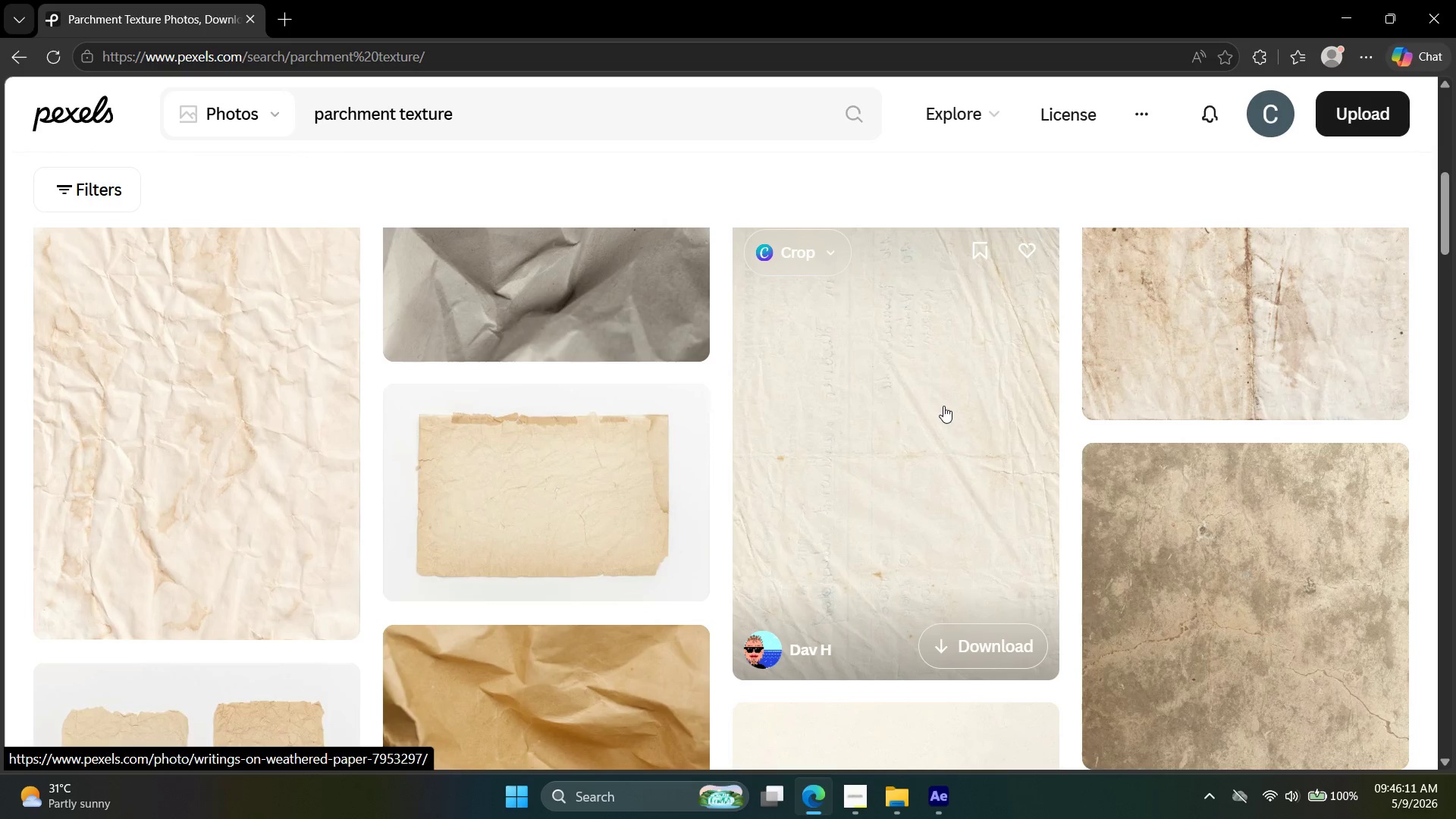 
left_click([943, 401])
 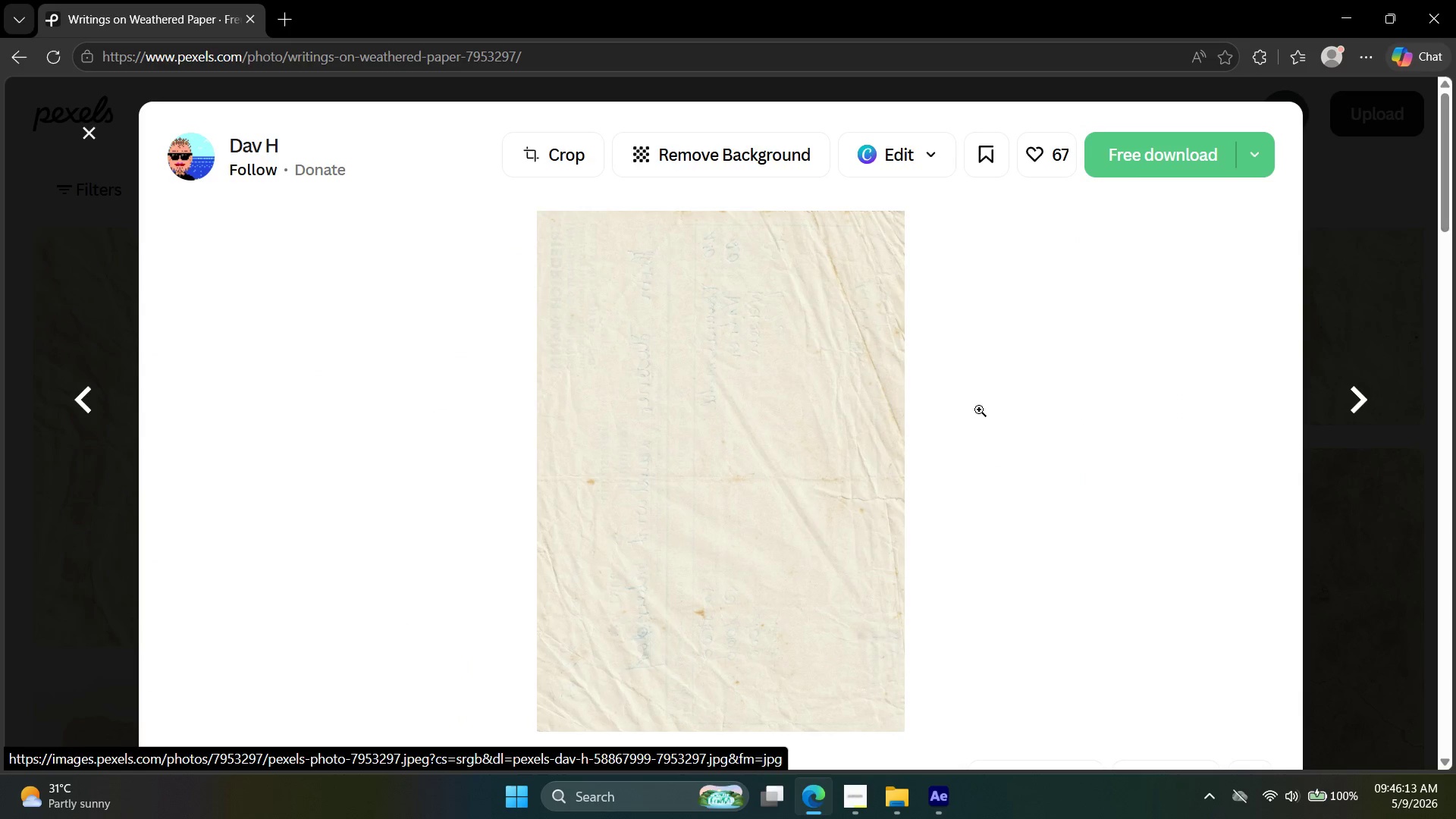 
key(Escape)
 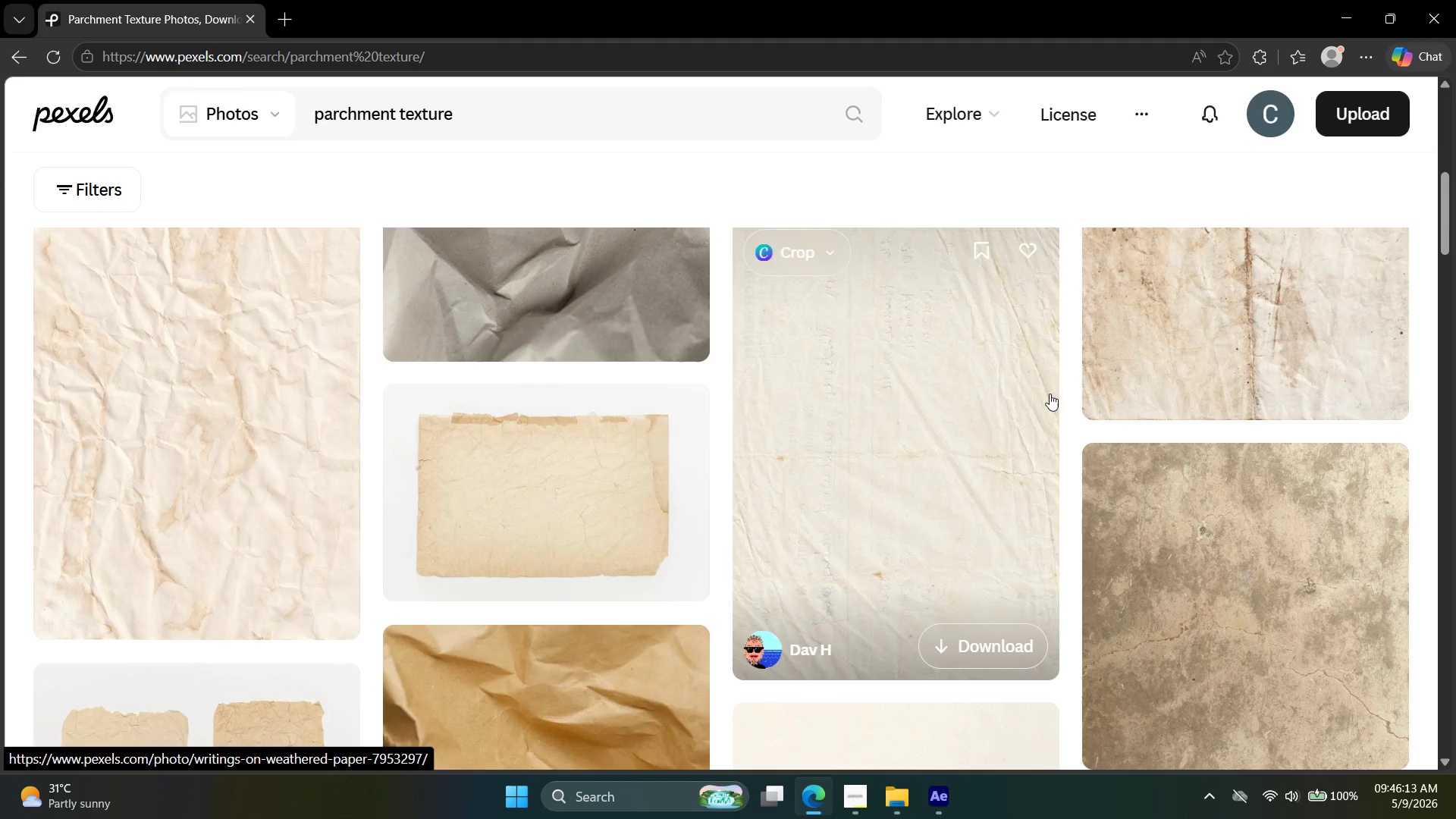 
scroll: coordinate [1072, 414], scroll_direction: down, amount: 37.0
 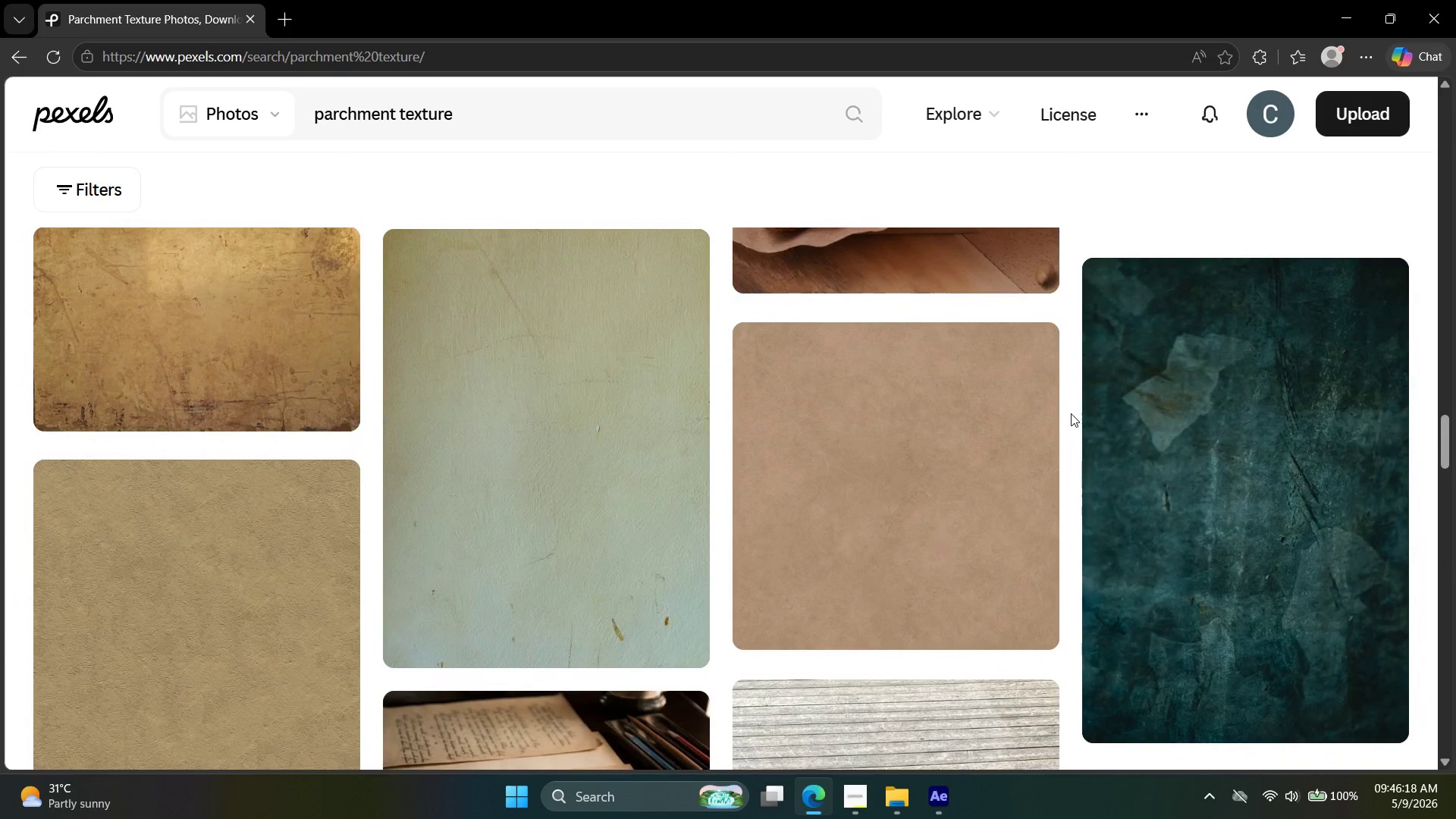 
scroll: coordinate [1069, 415], scroll_direction: down, amount: 7.0
 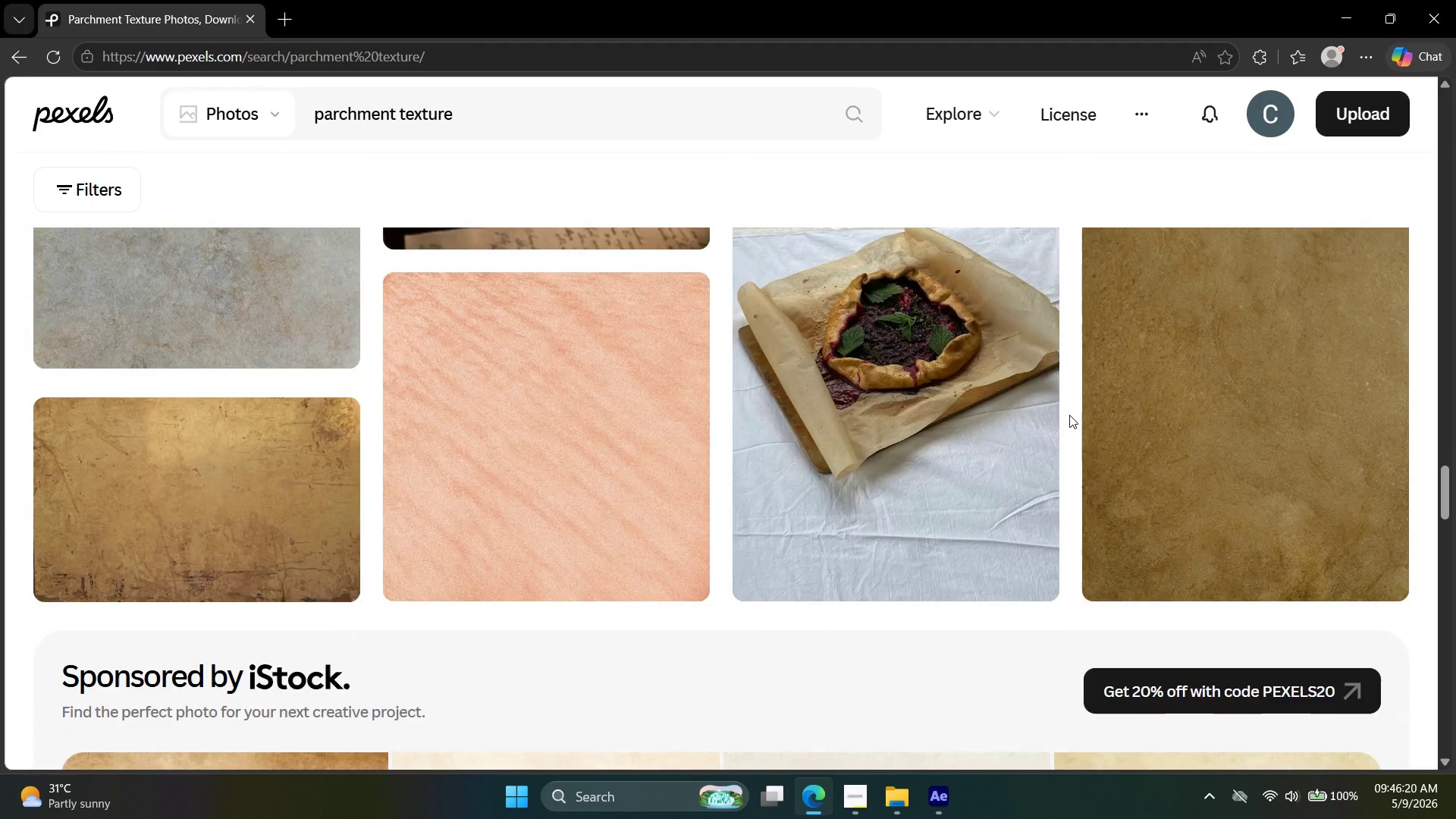 
scroll: coordinate [1069, 413], scroll_direction: up, amount: 7.0
 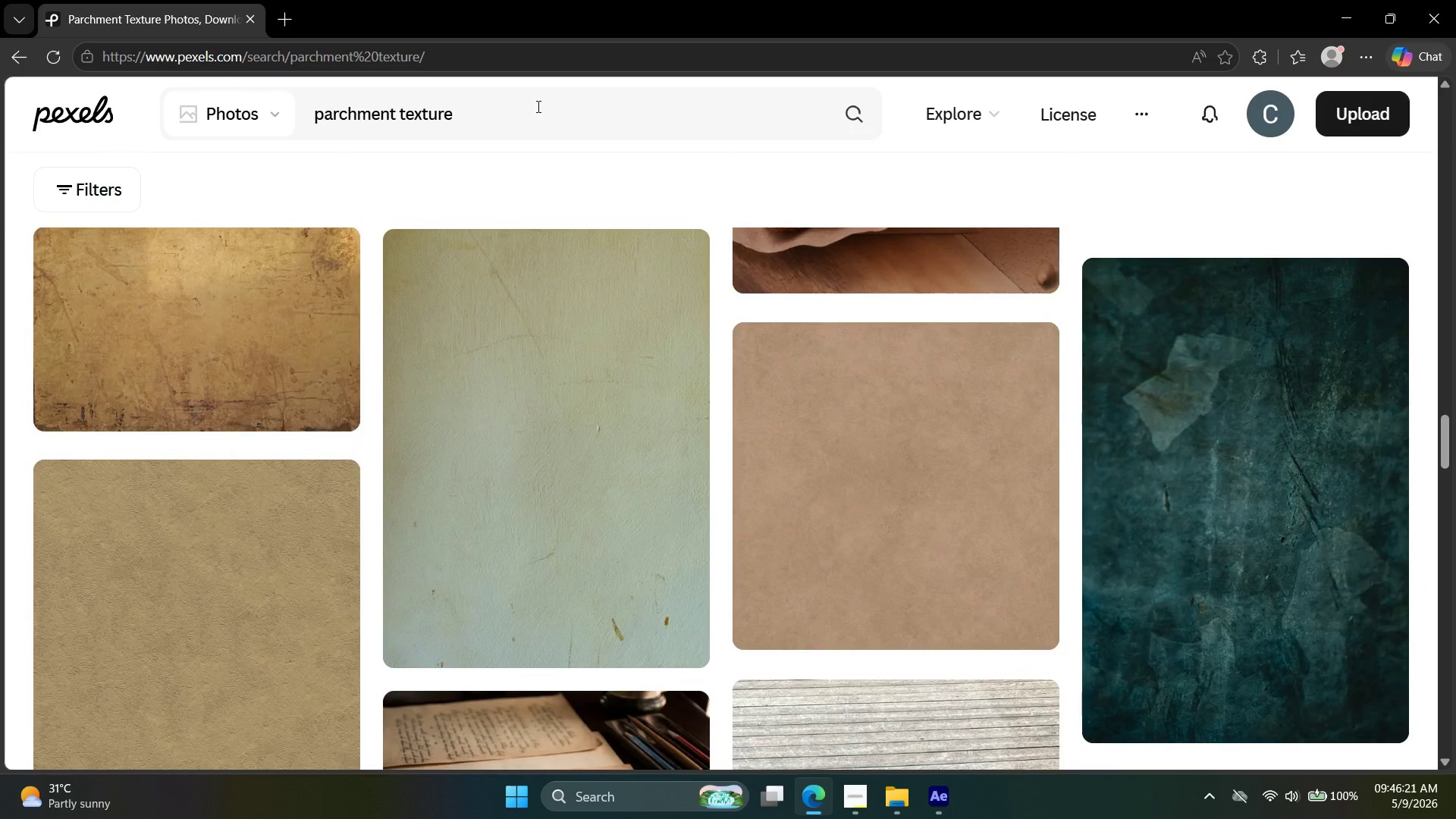 
double_click([535, 106])
 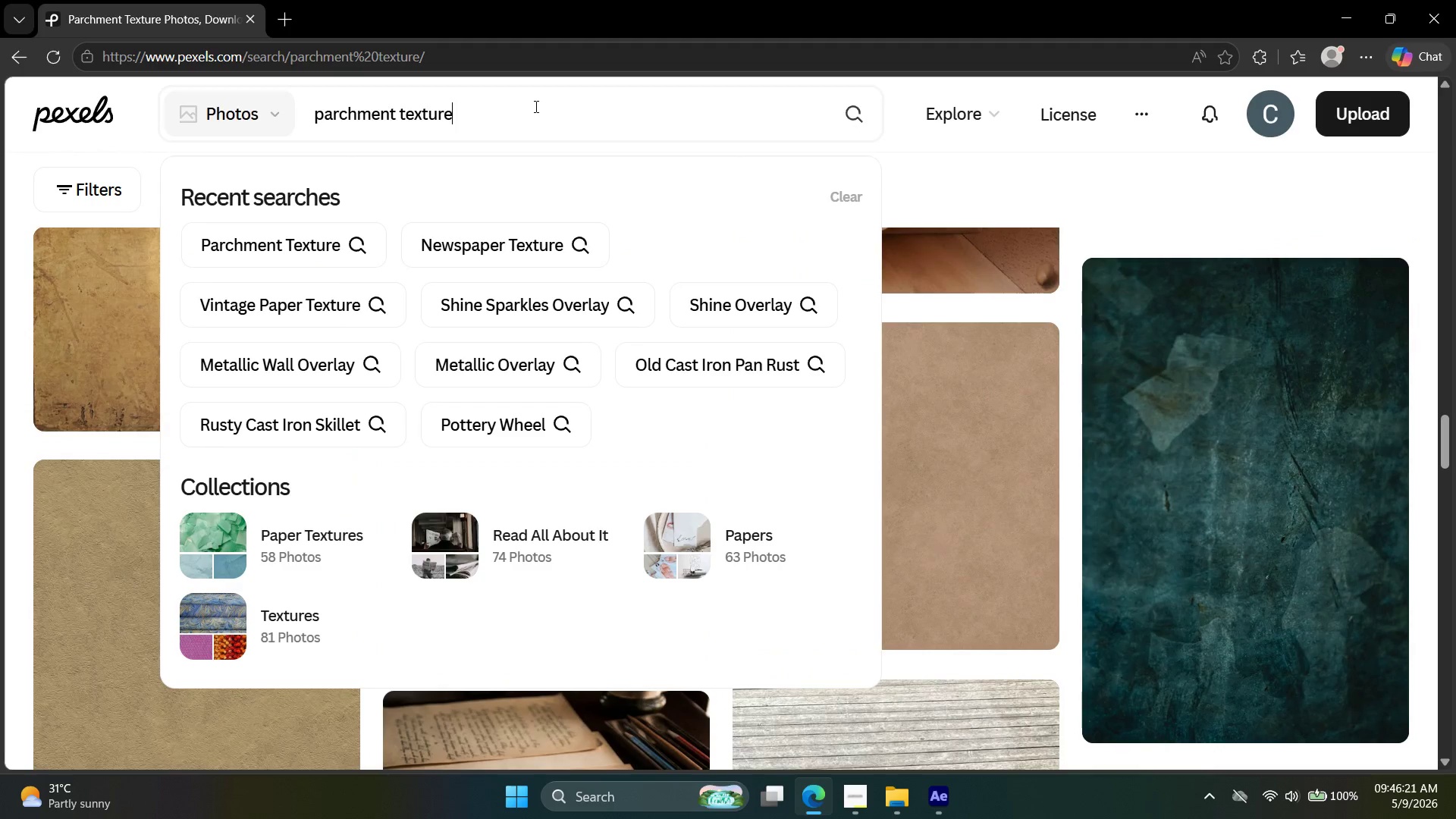 
triple_click([535, 106])
 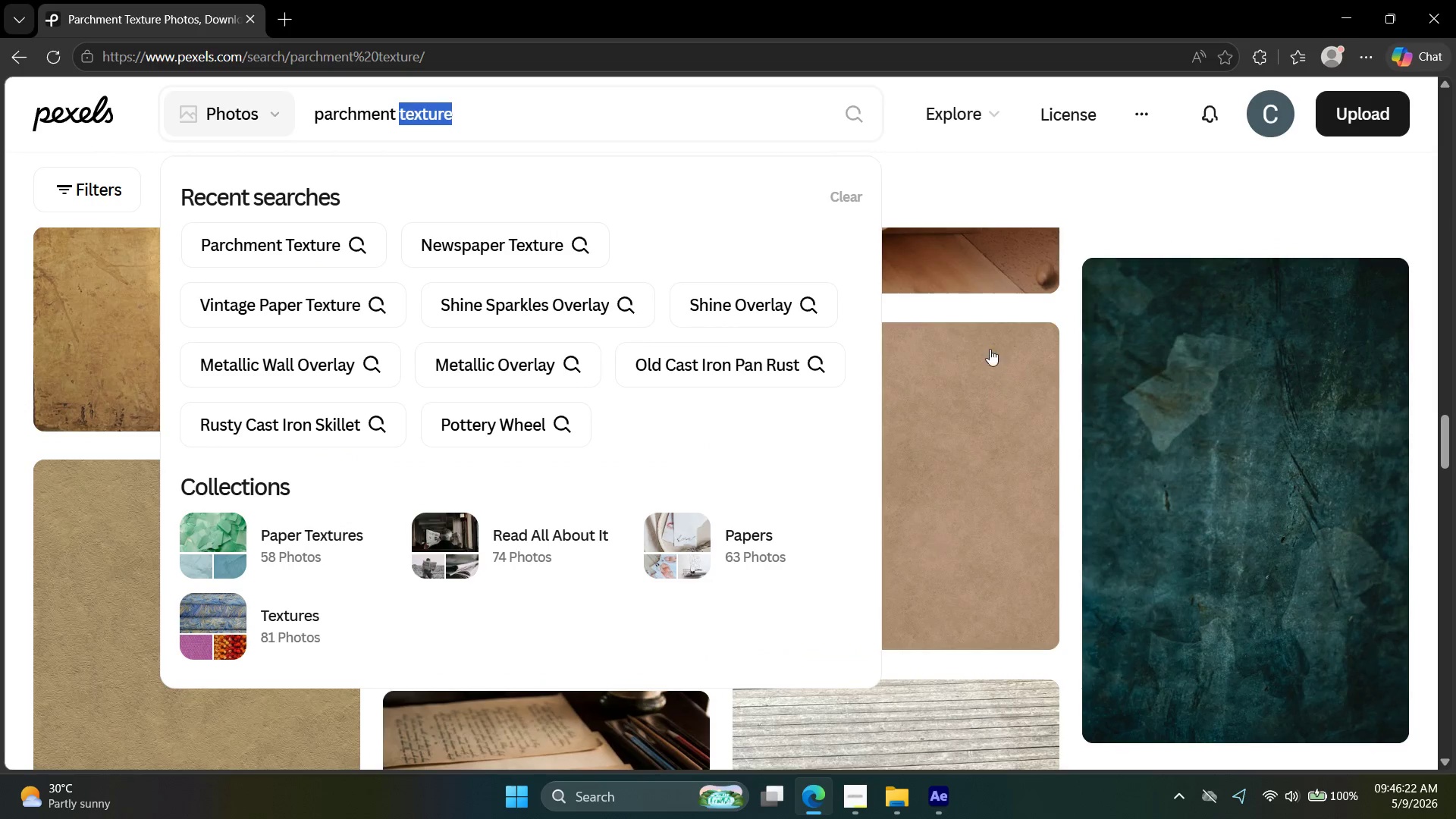 
left_click([0, 363])
 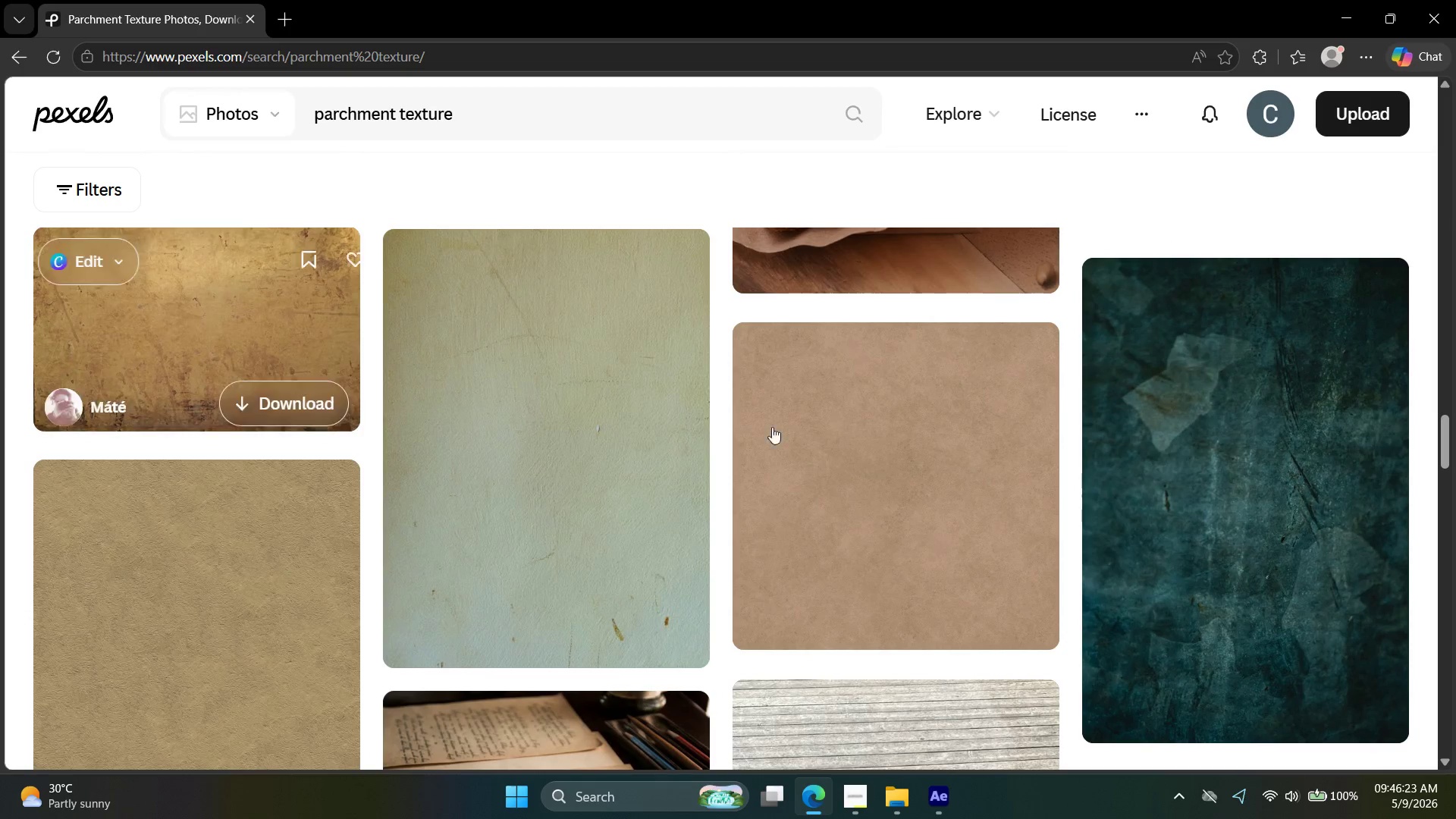 
scroll: coordinate [918, 473], scroll_direction: up, amount: 33.0
 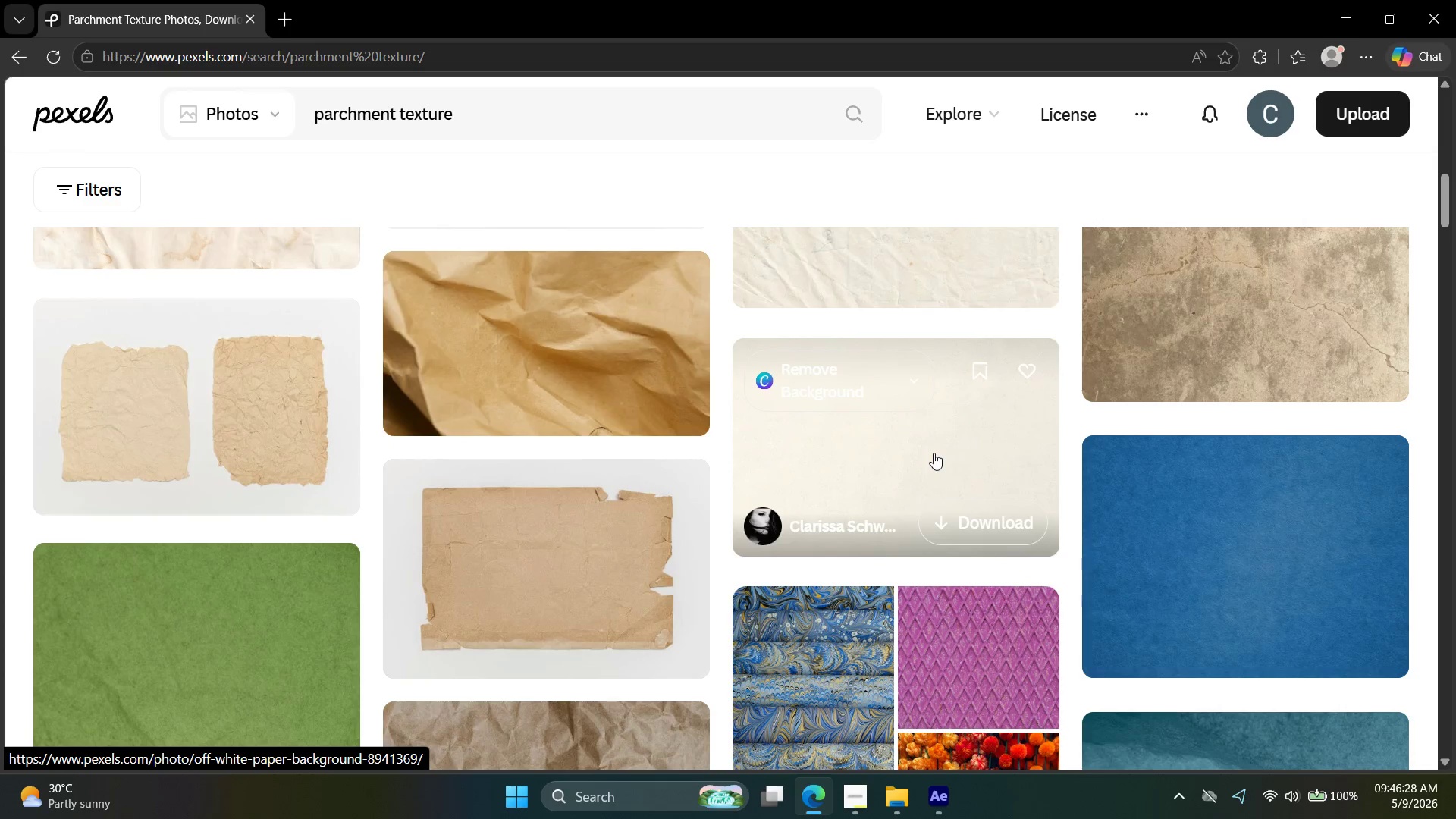 
left_click([919, 447])
 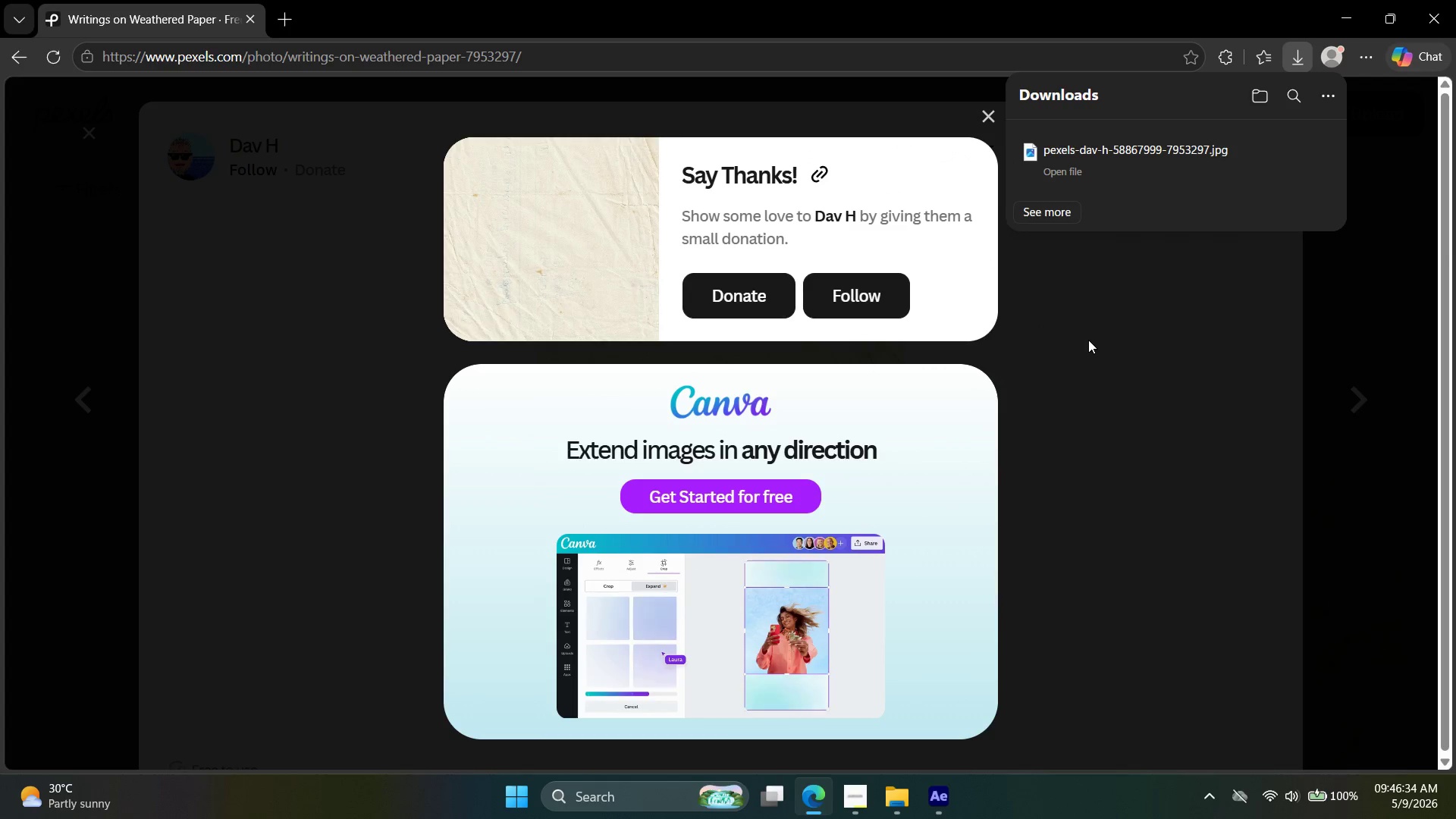 
scroll: coordinate [940, 447], scroll_direction: up, amount: 4.0
 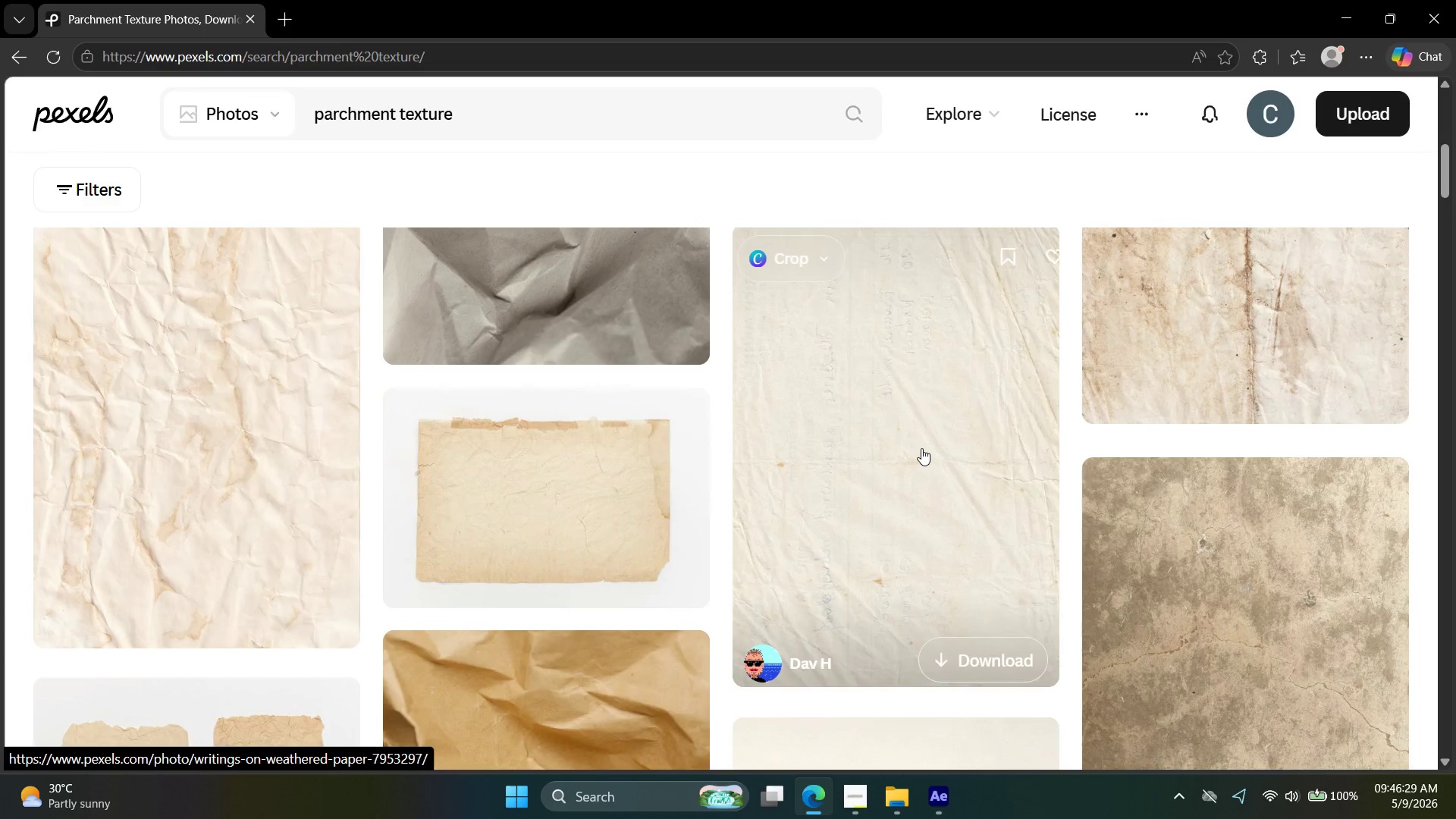 
wait(6.37)
 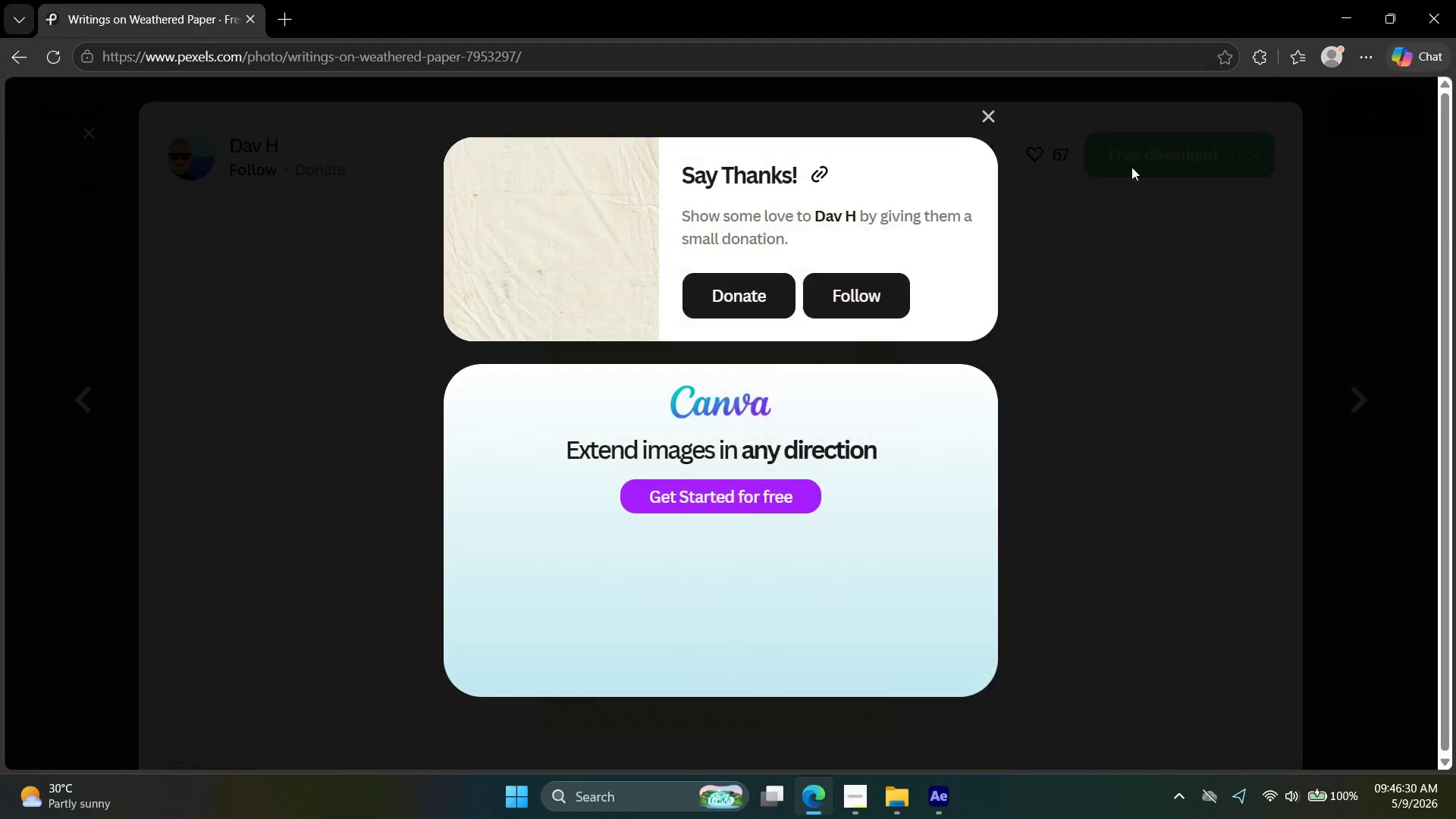 
key(Escape)
 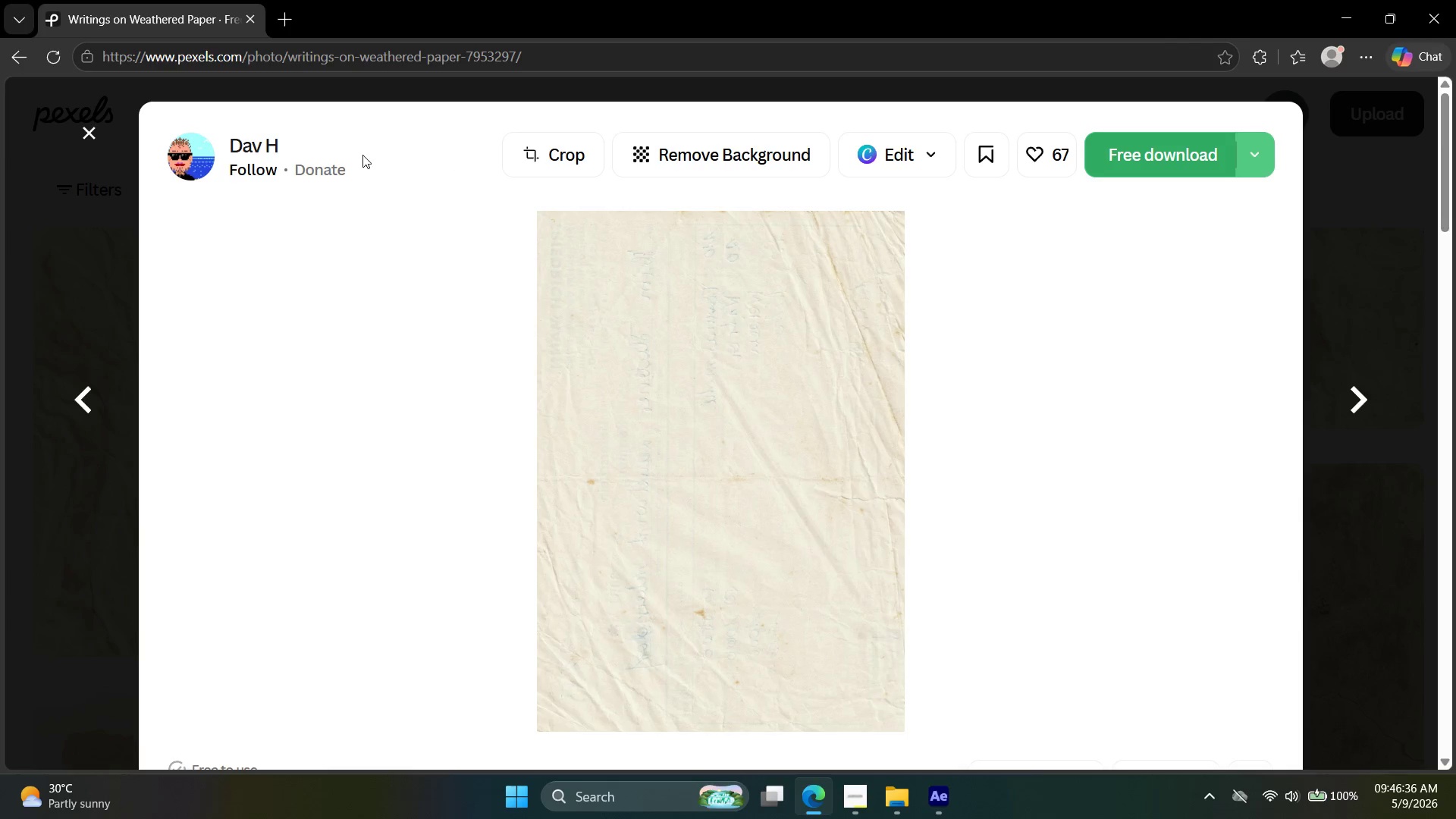 
key(Escape)
 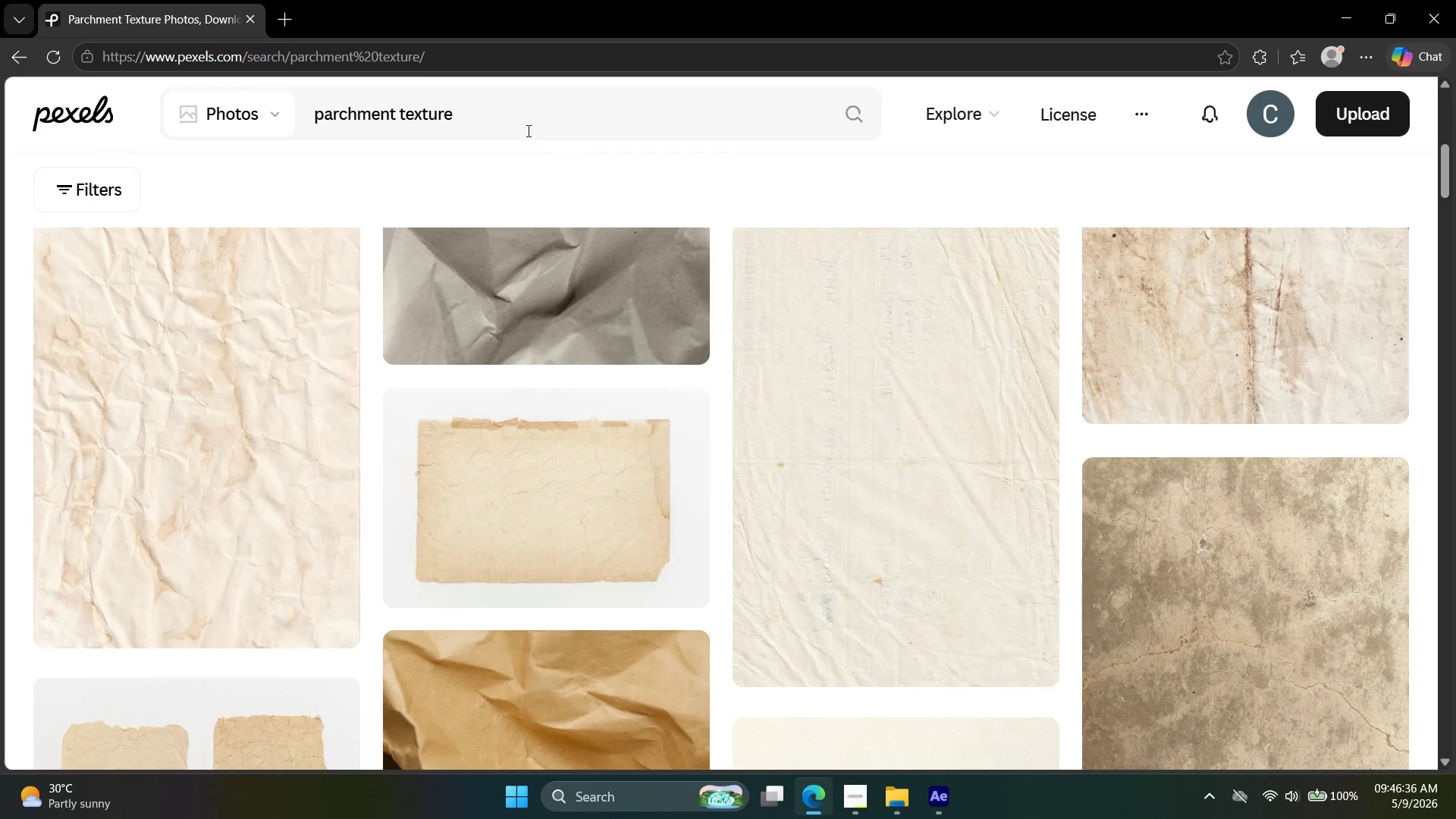 
double_click([528, 122])
 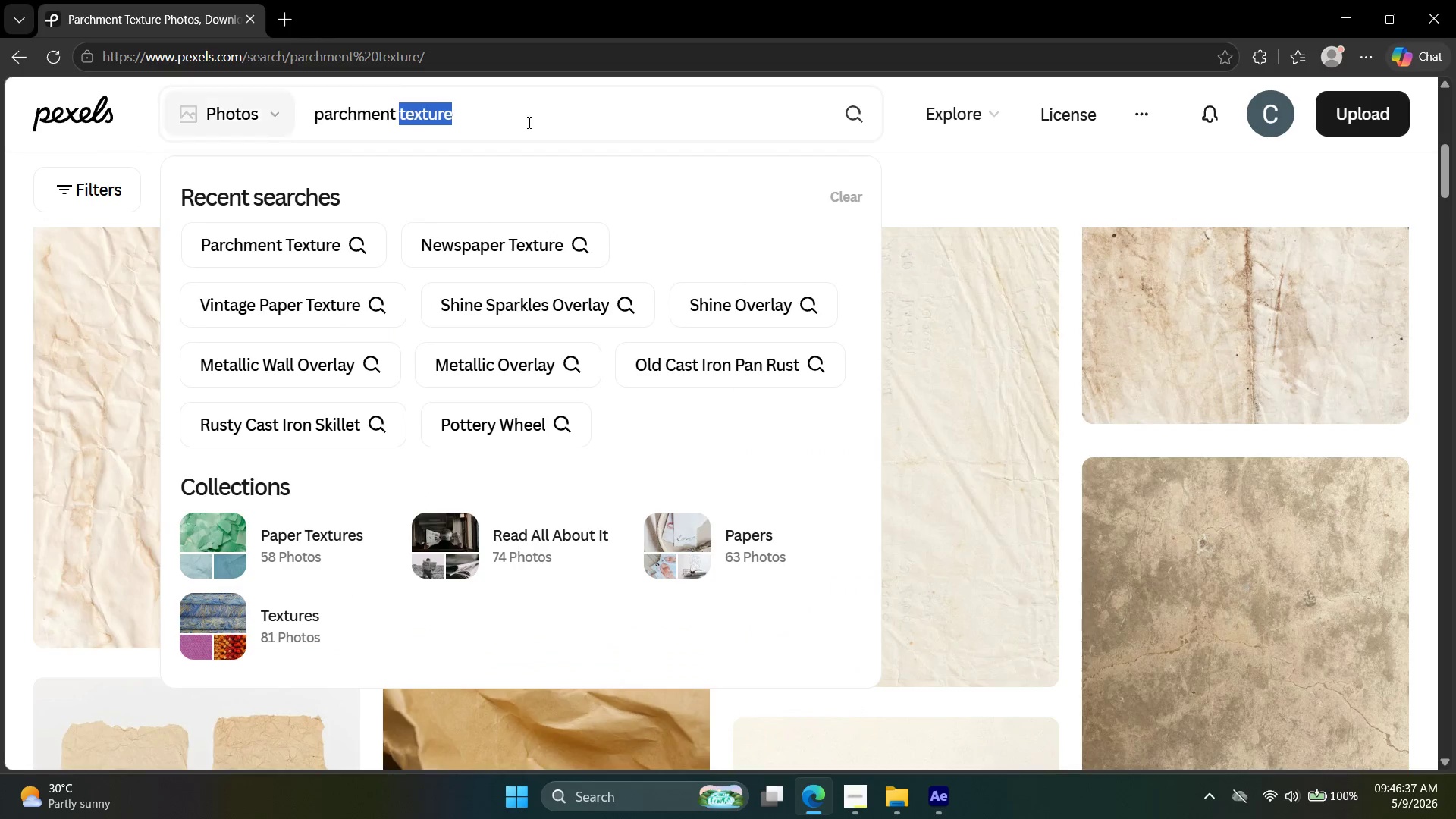 
triple_click([528, 122])
 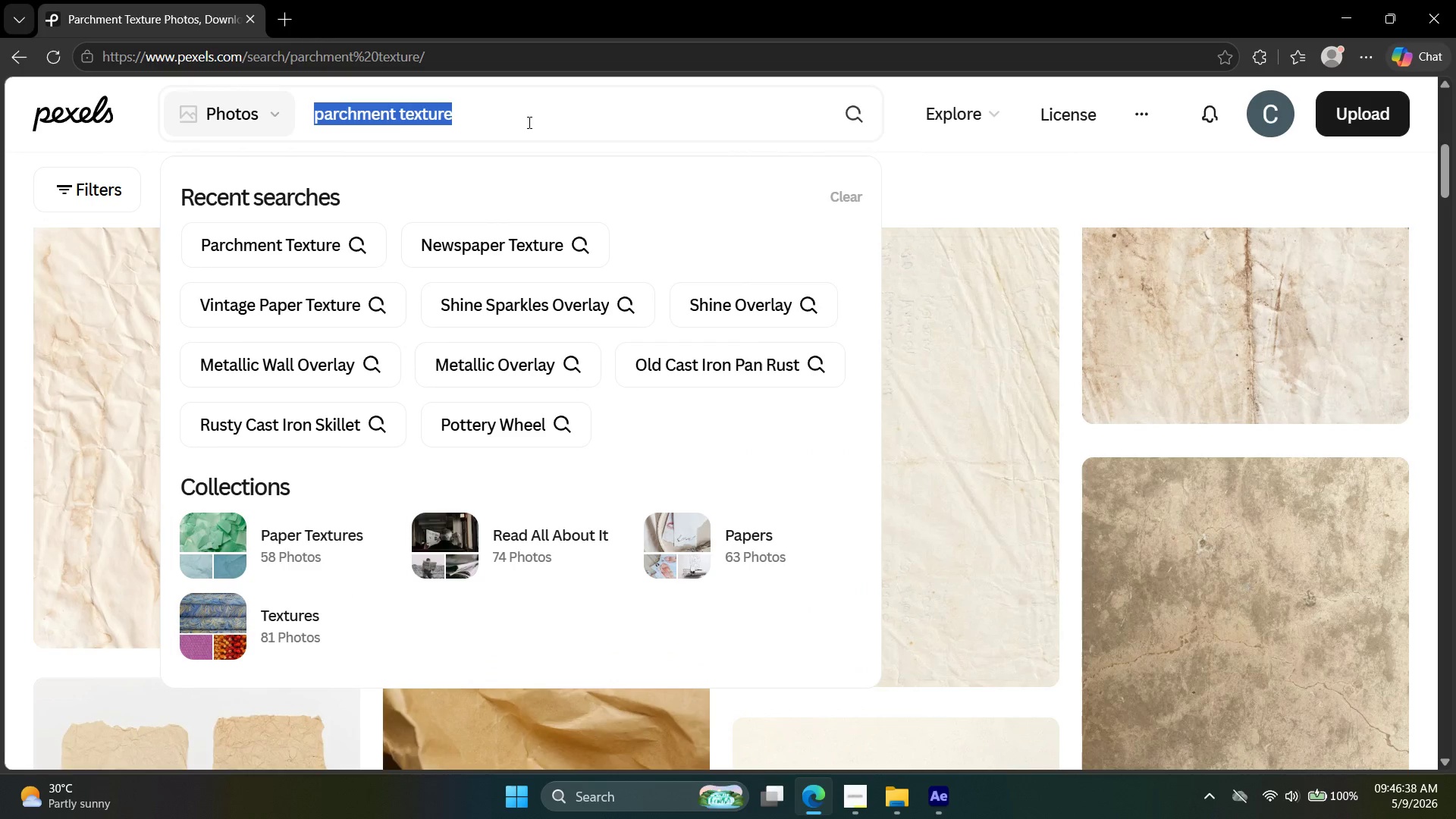 
type(paper grain overlay)
 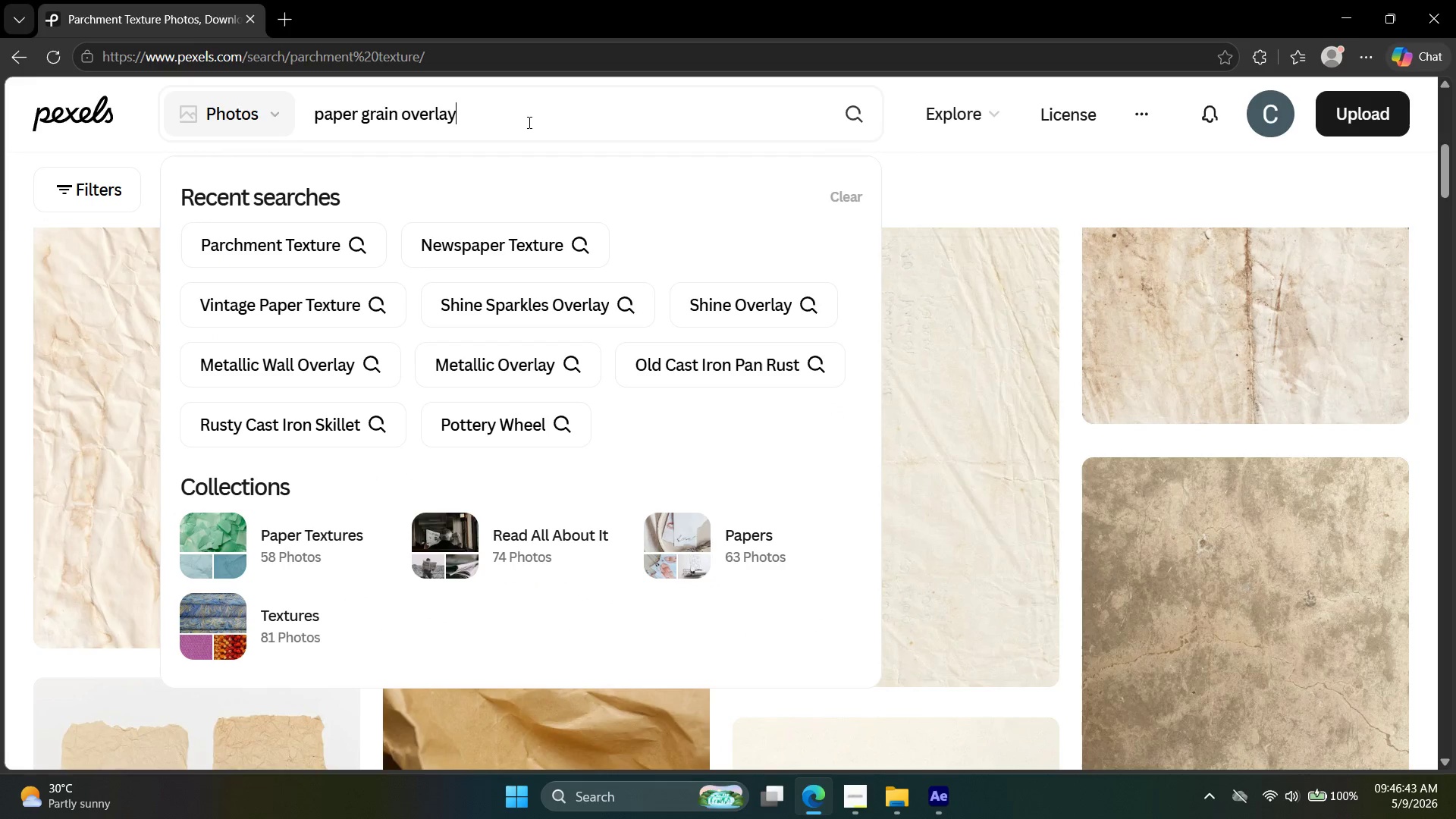 
key(Enter)
 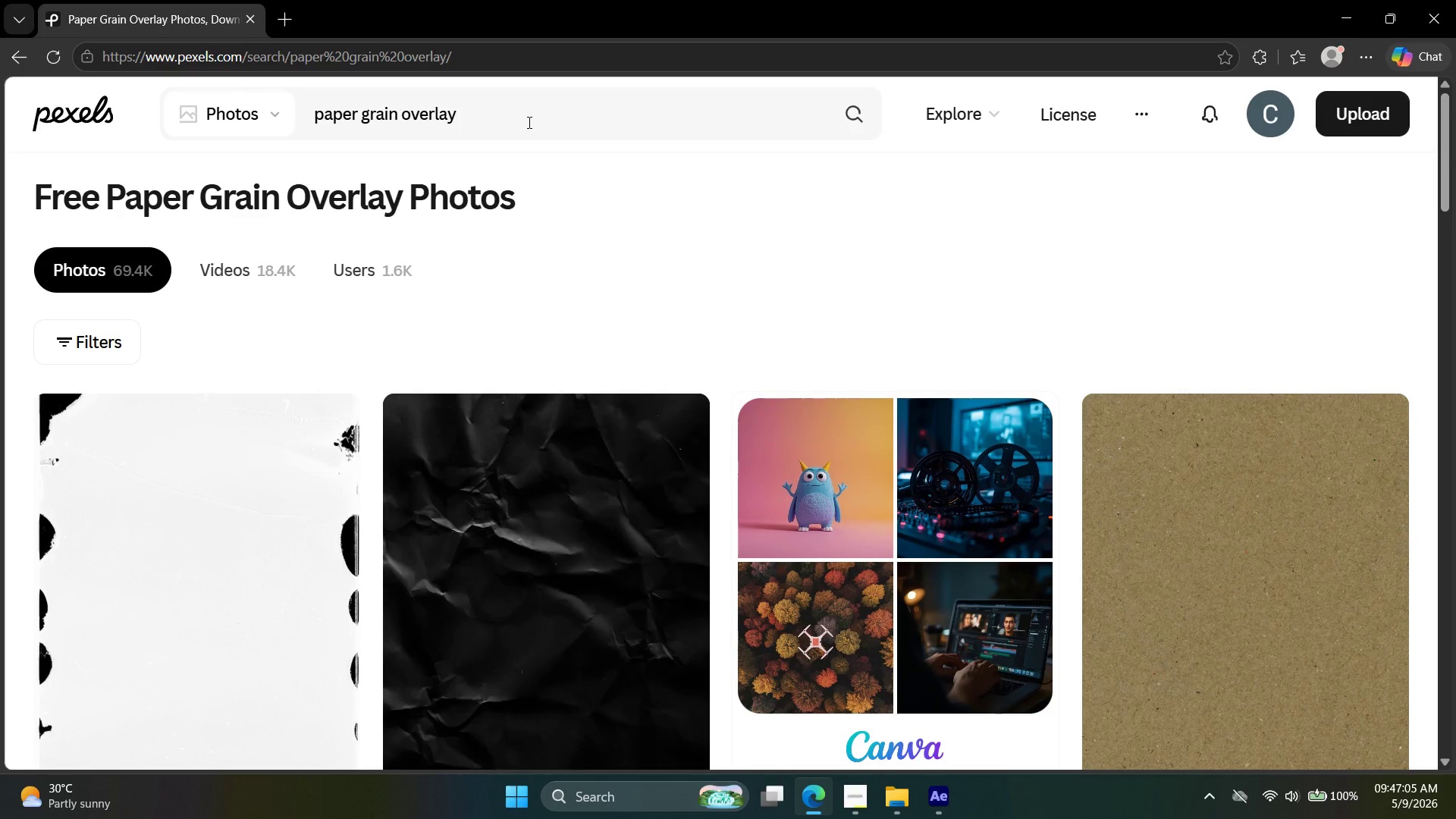 
wait(27.39)
 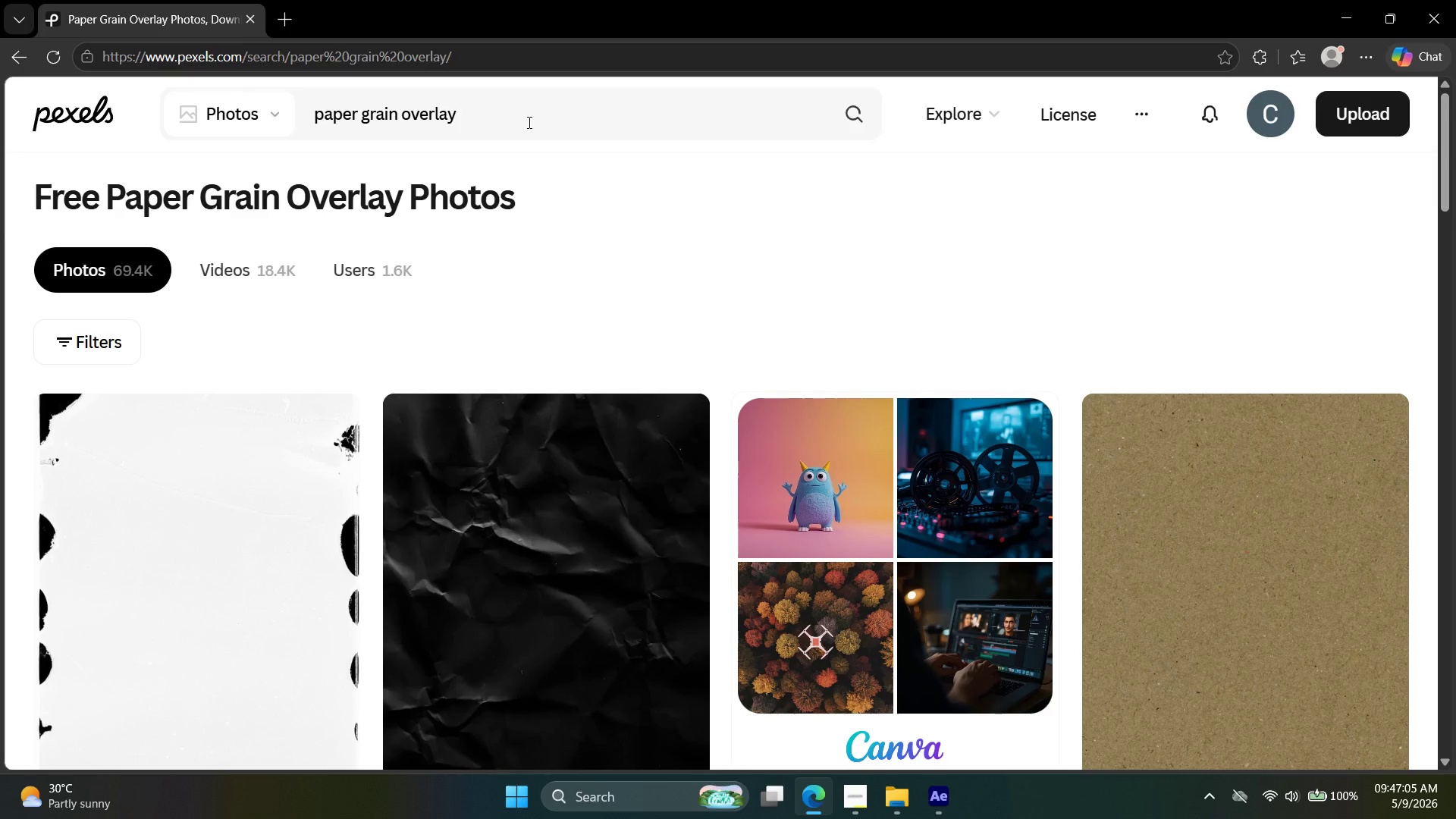 
scroll: coordinate [1059, 384], scroll_direction: down, amount: 15.0
 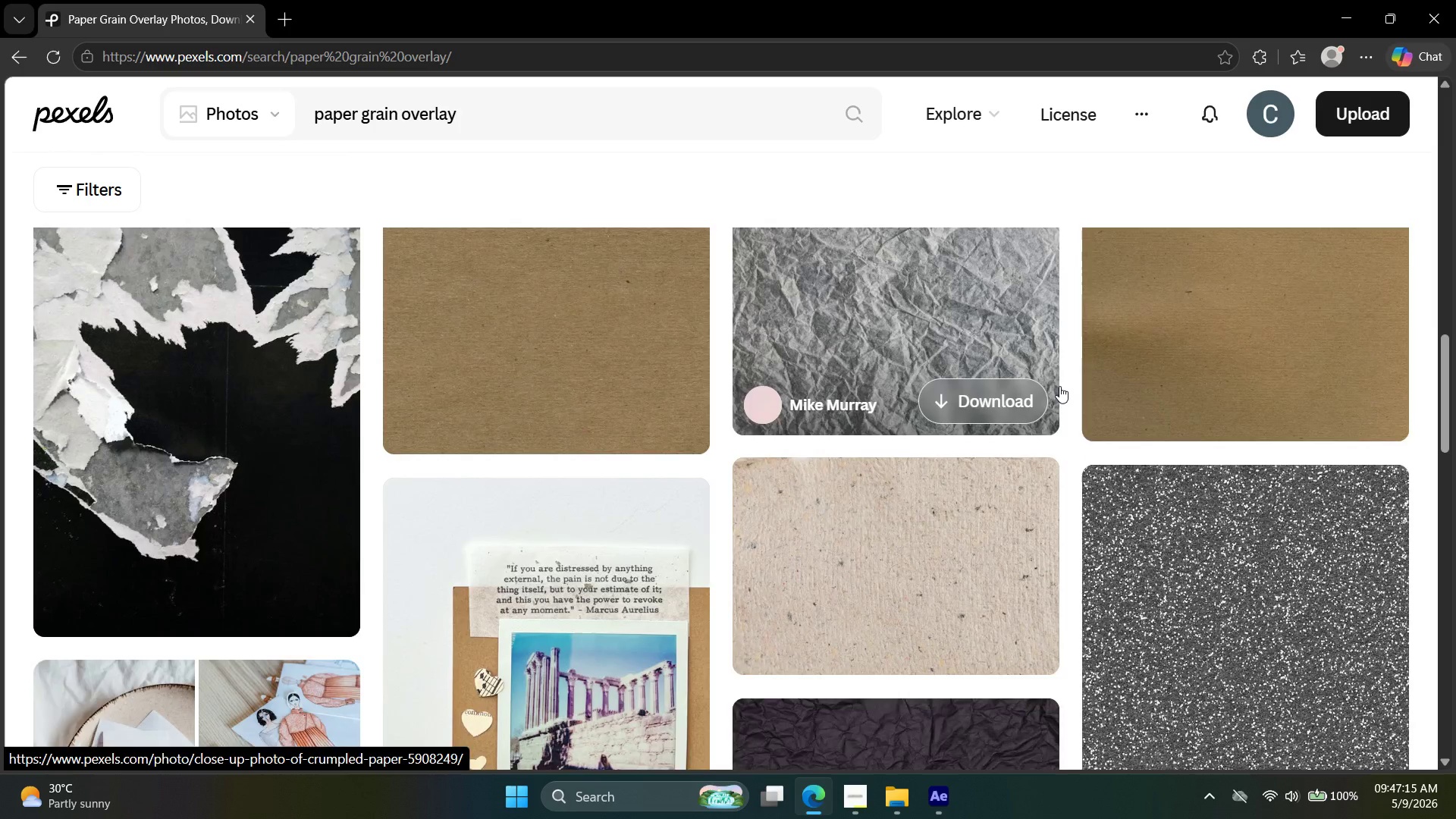 
scroll: coordinate [1059, 386], scroll_direction: up, amount: 2.0
 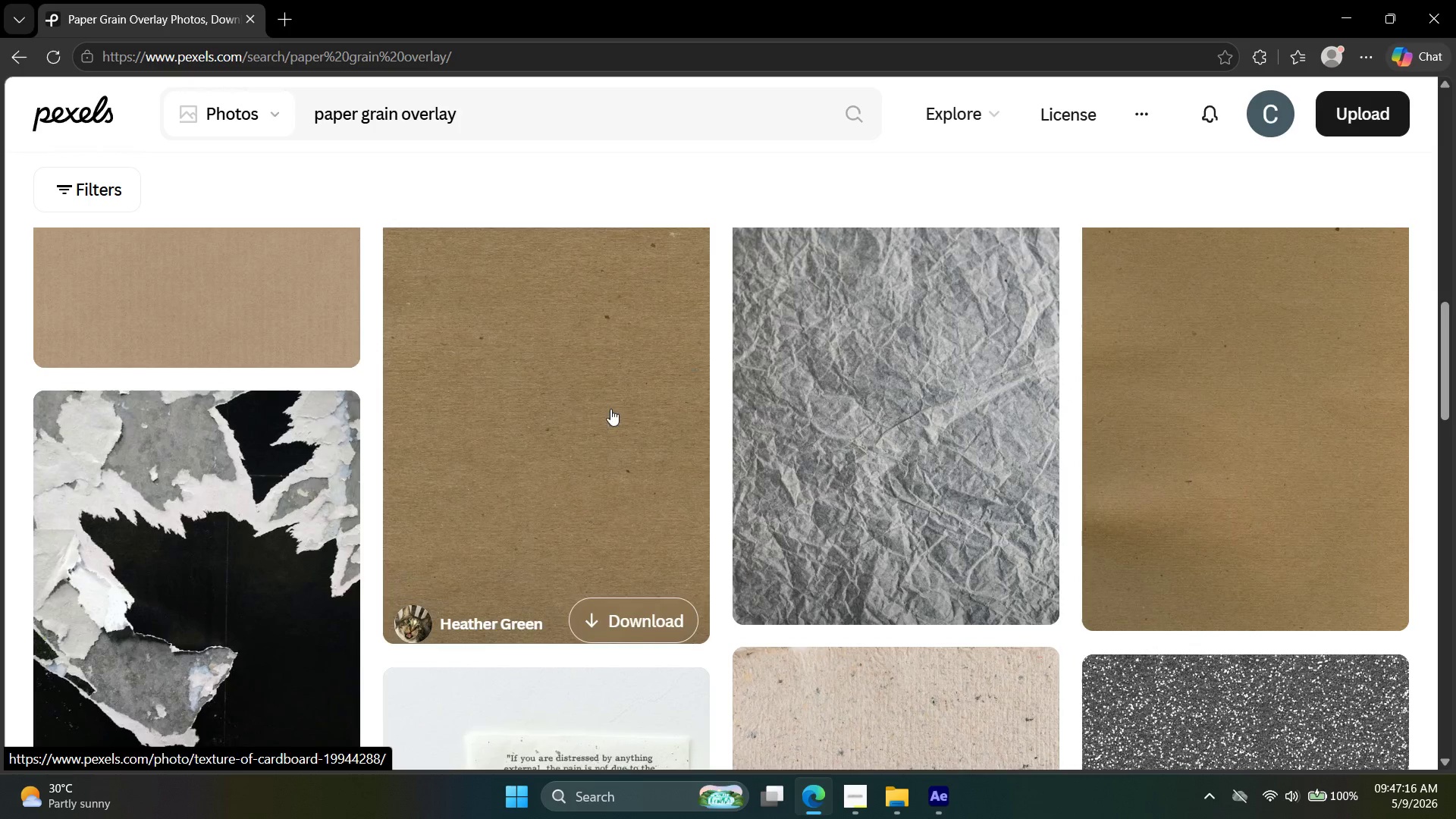 
left_click([573, 406])
 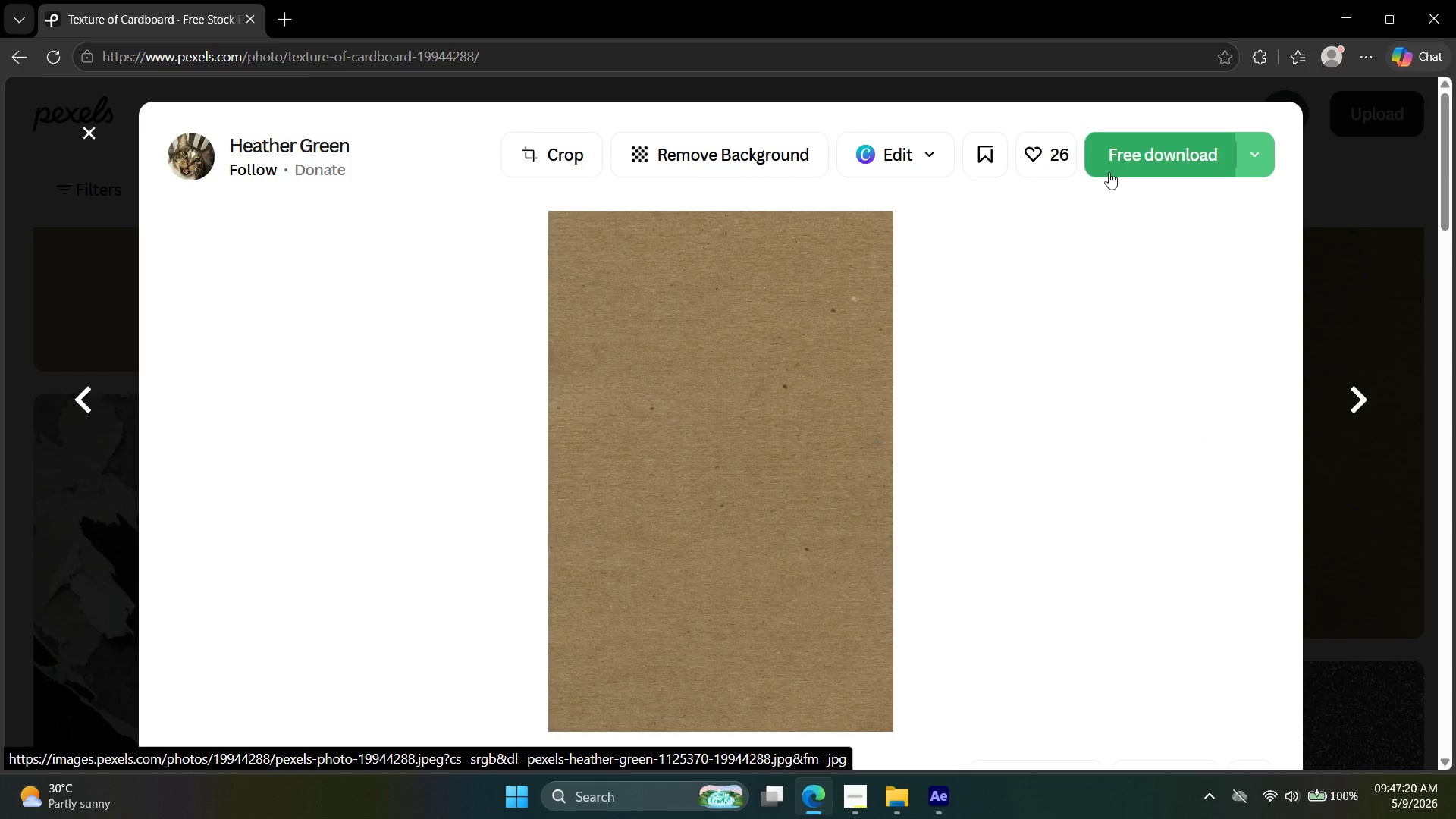 
wait(5.01)
 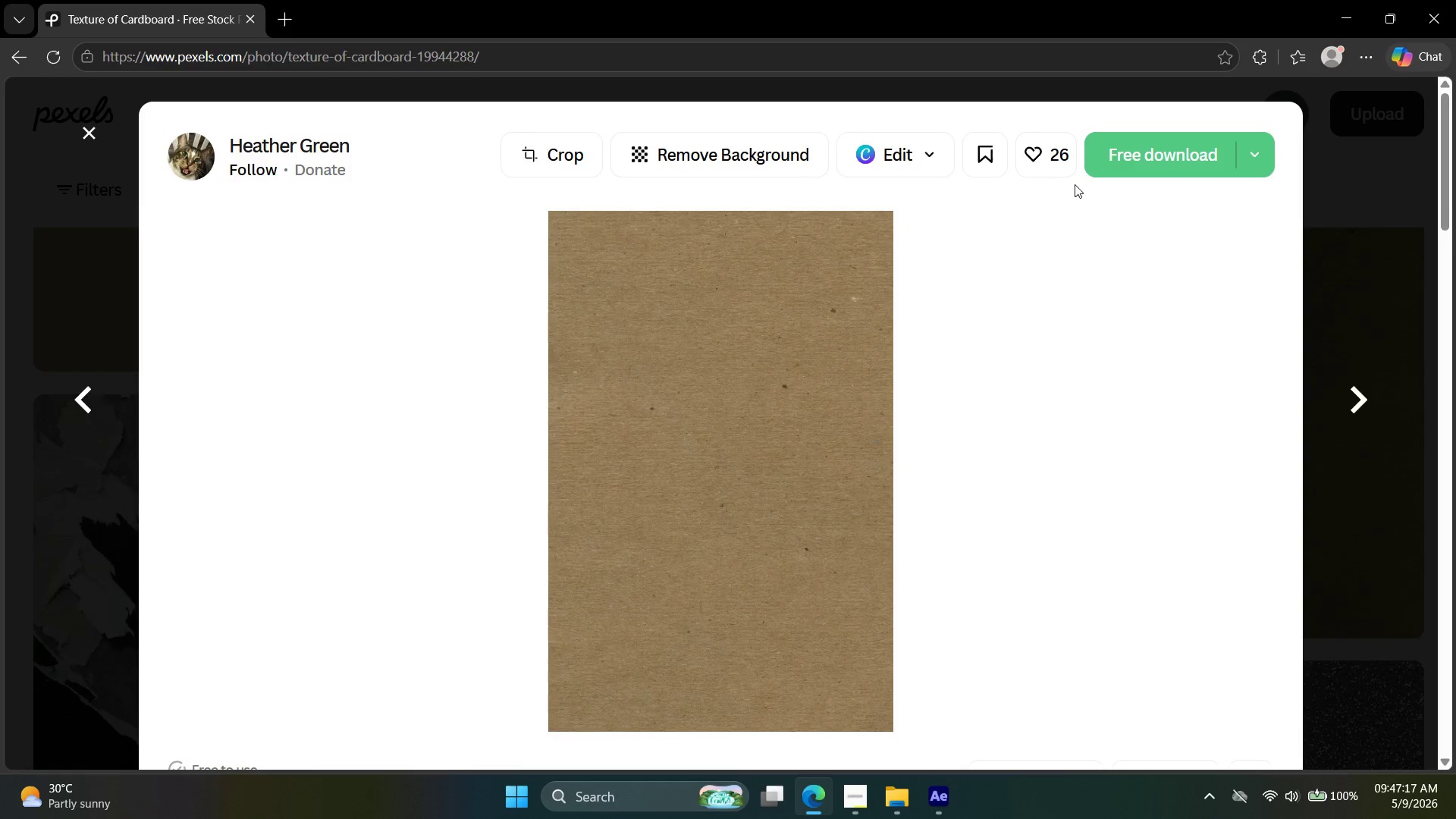 
left_click([1141, 158])
 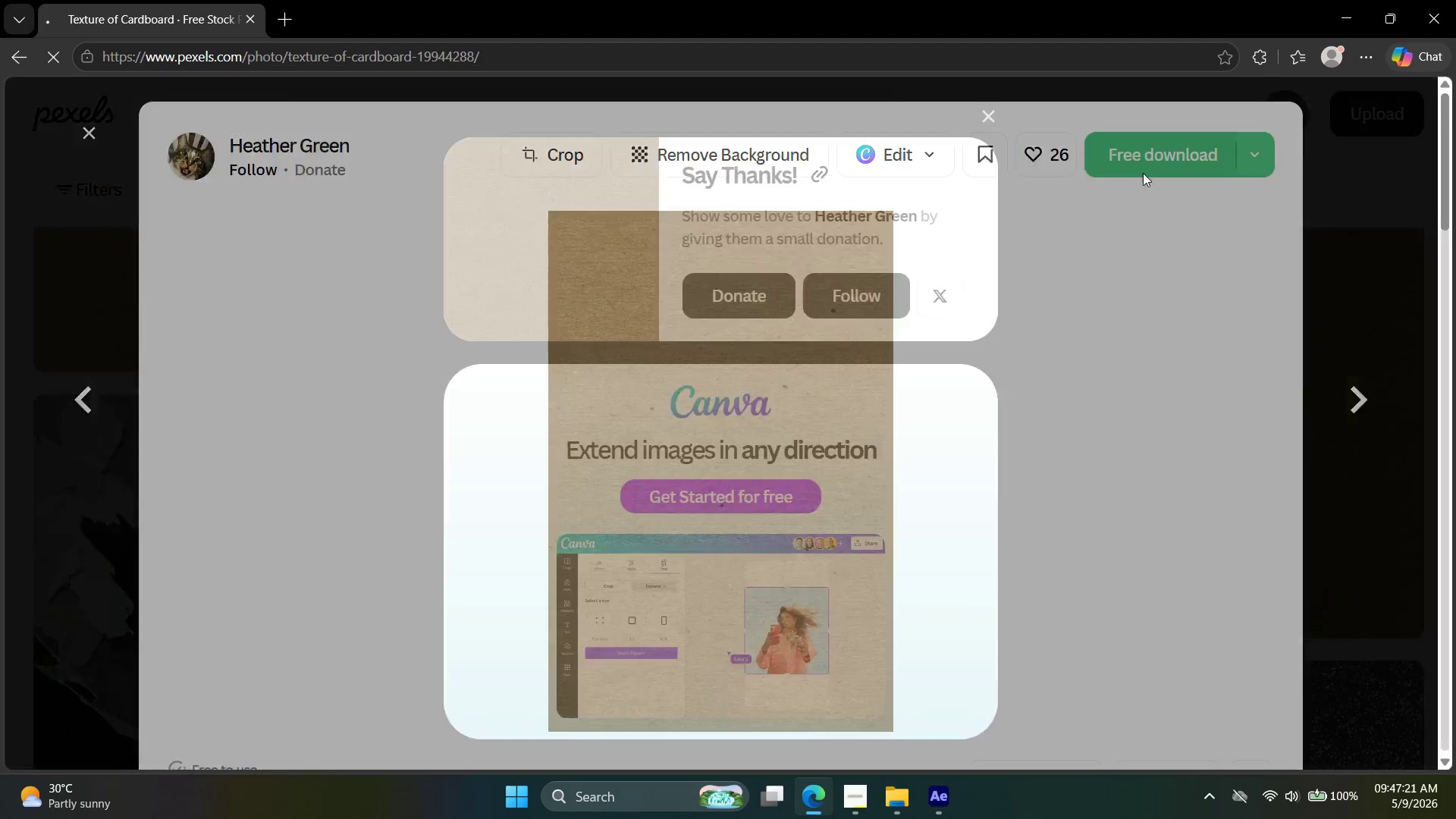 
mouse_move([1126, 187])
 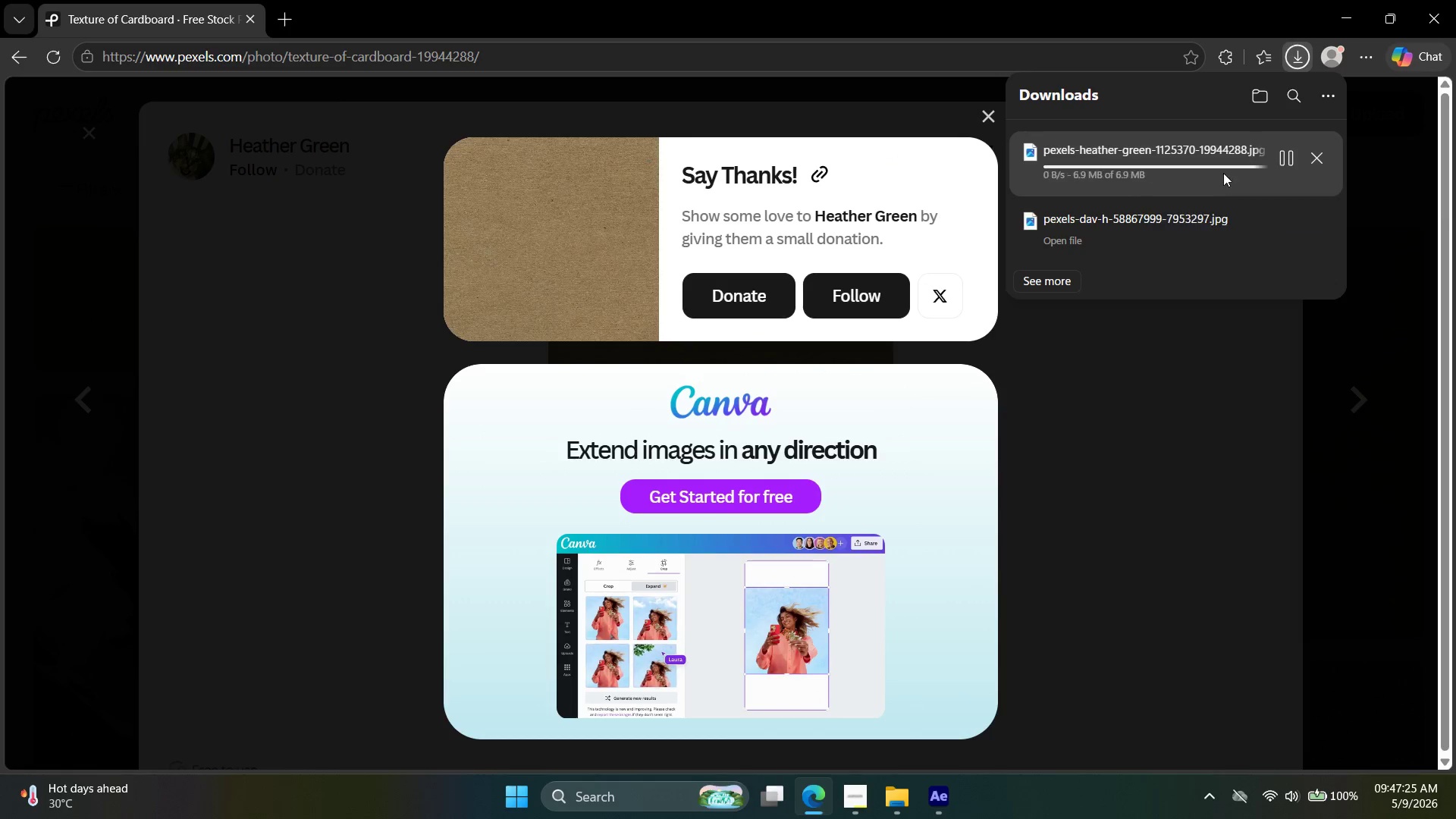 
key(Escape)
 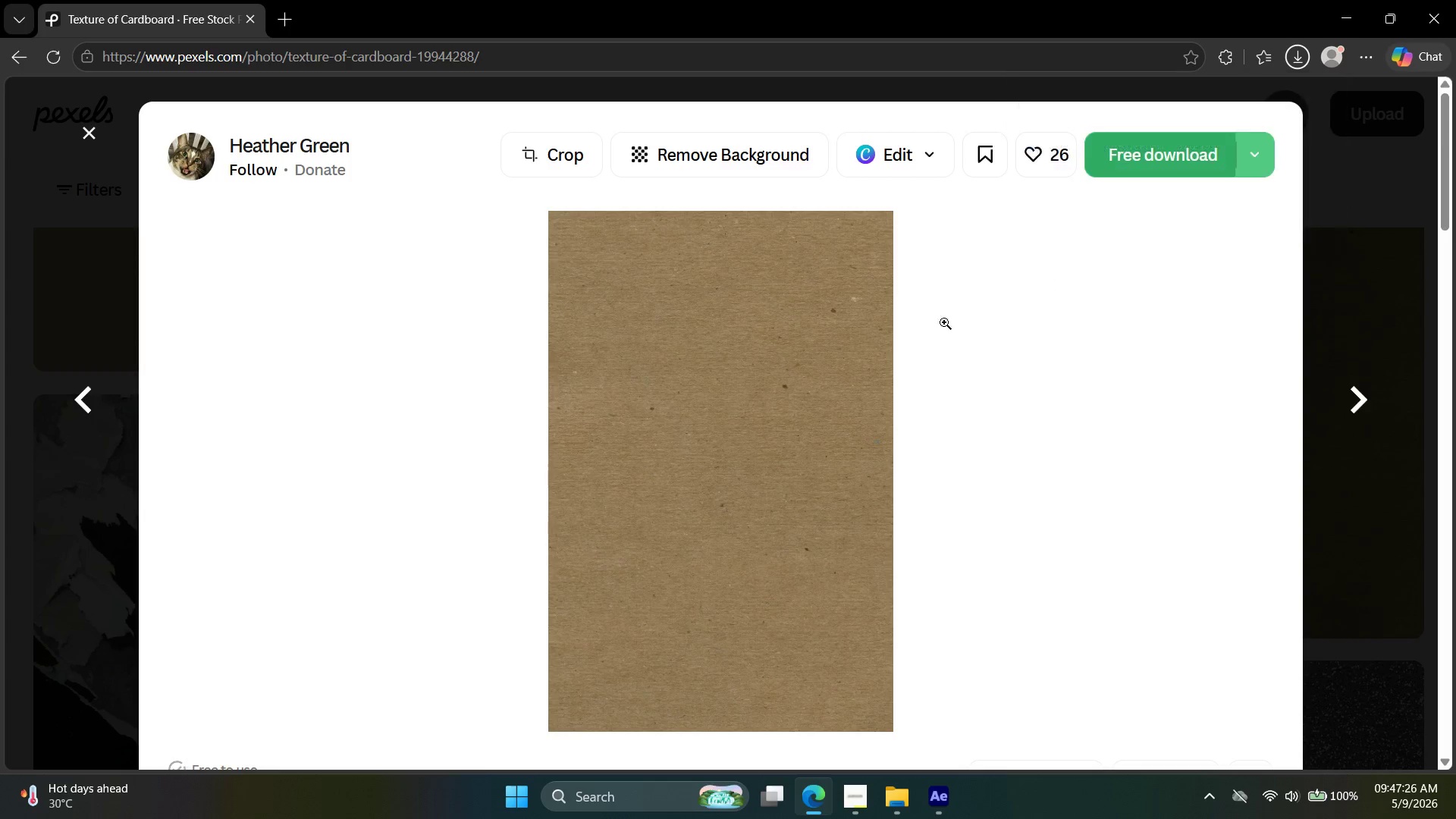 
key(Escape)
 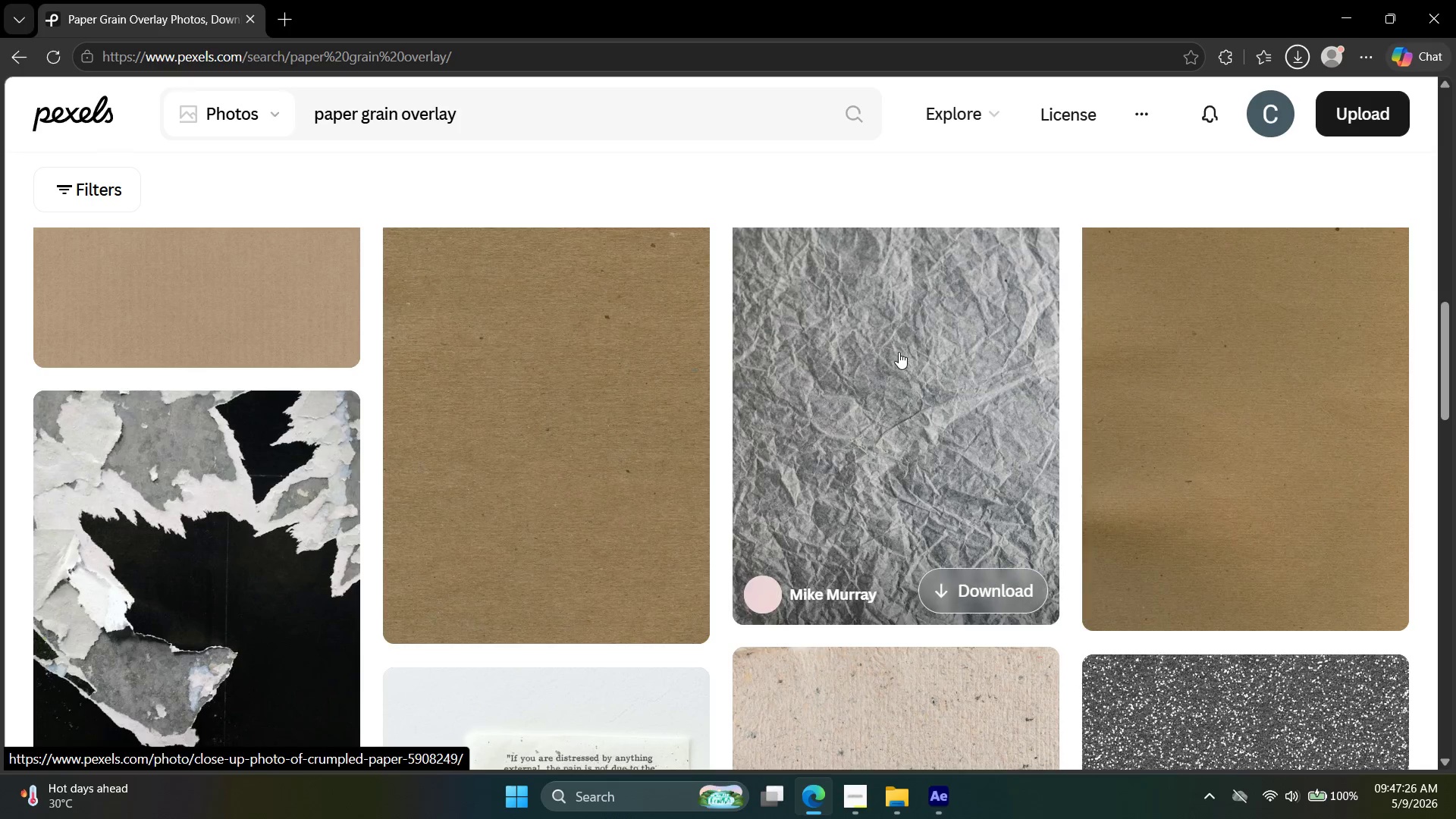 
scroll: coordinate [905, 336], scroll_direction: down, amount: 10.0
 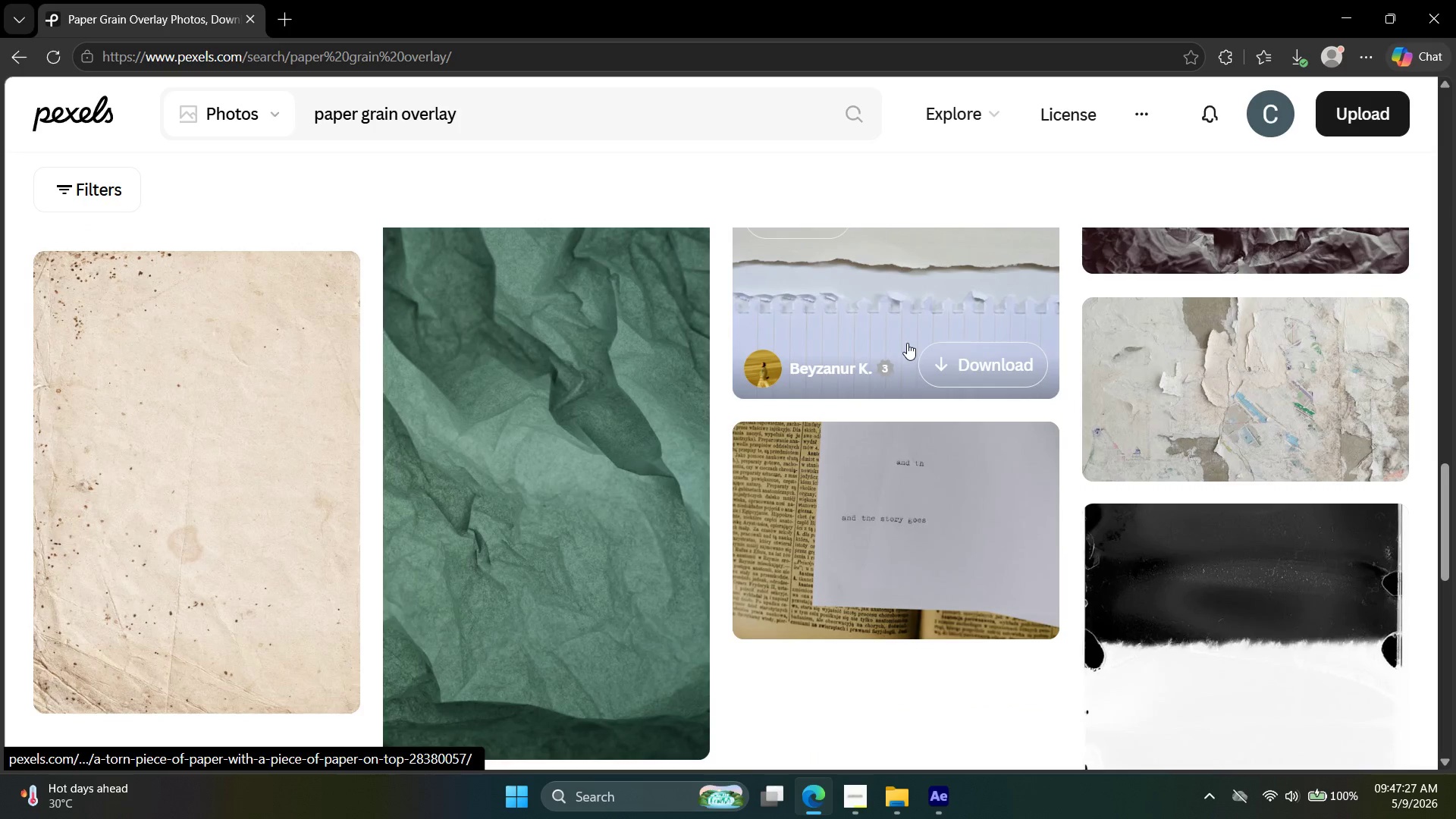 
scroll: coordinate [907, 343], scroll_direction: up, amount: 4.0
 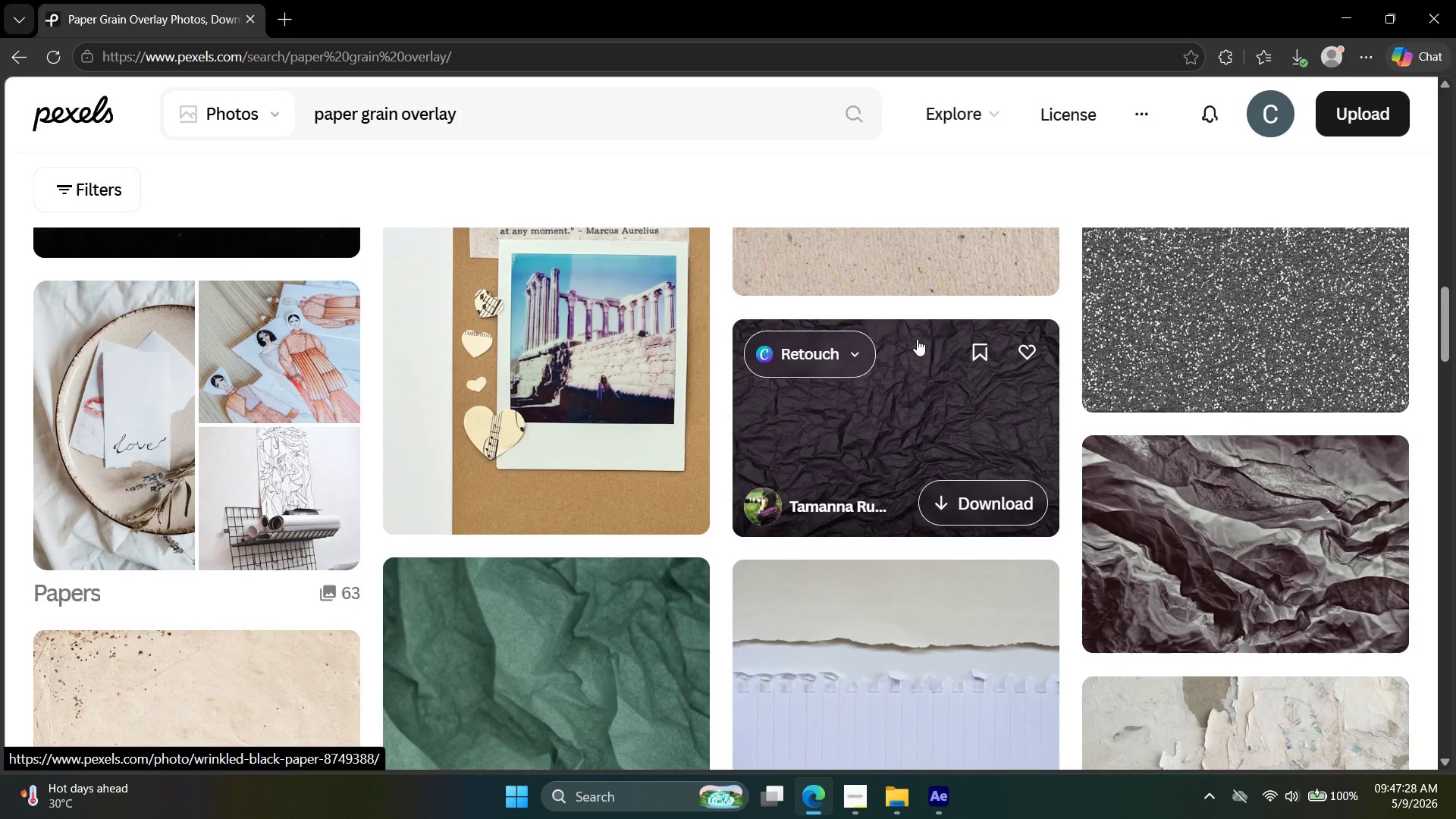 
scroll: coordinate [915, 344], scroll_direction: down, amount: 4.0
 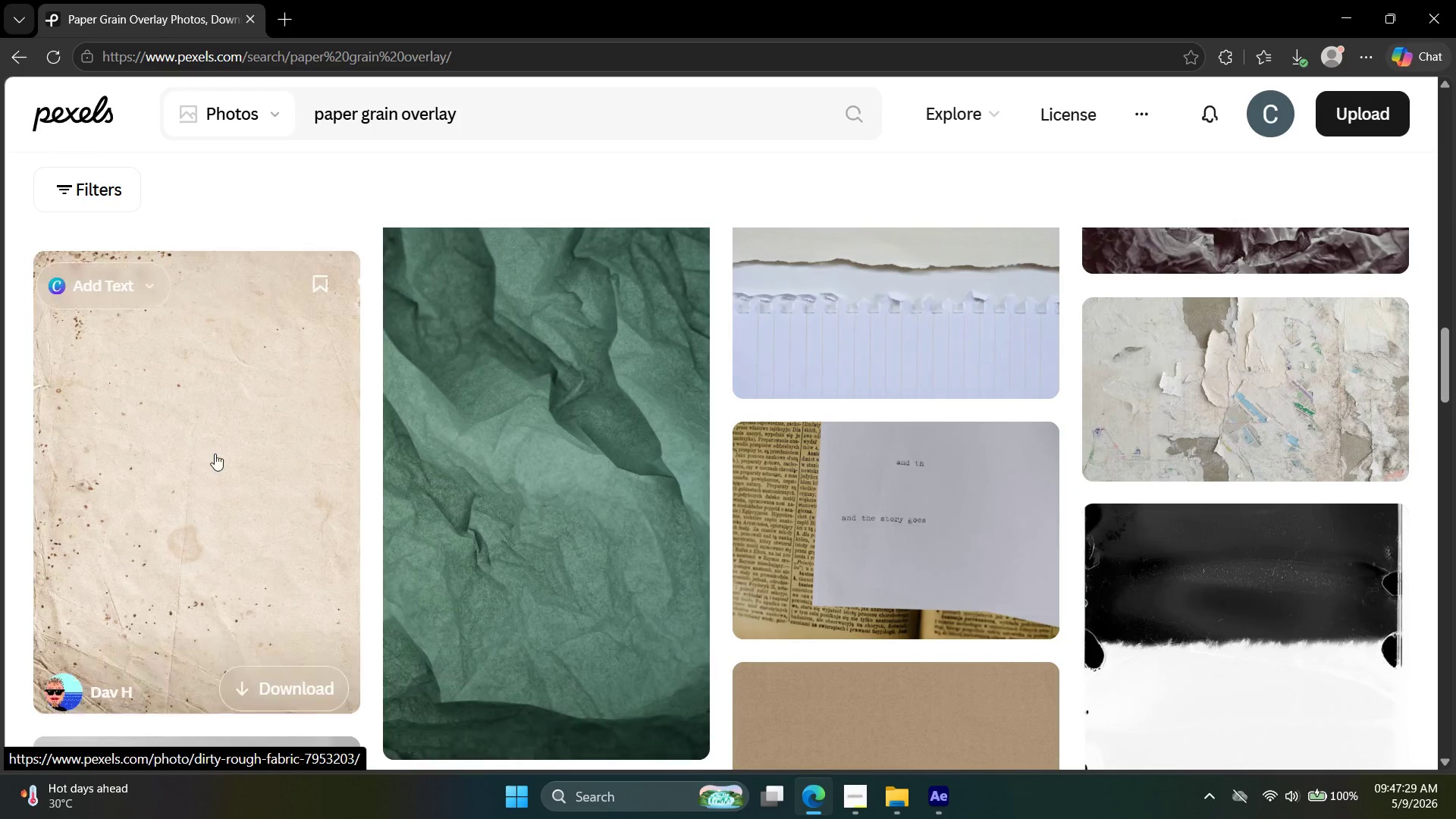 
left_click([212, 453])
 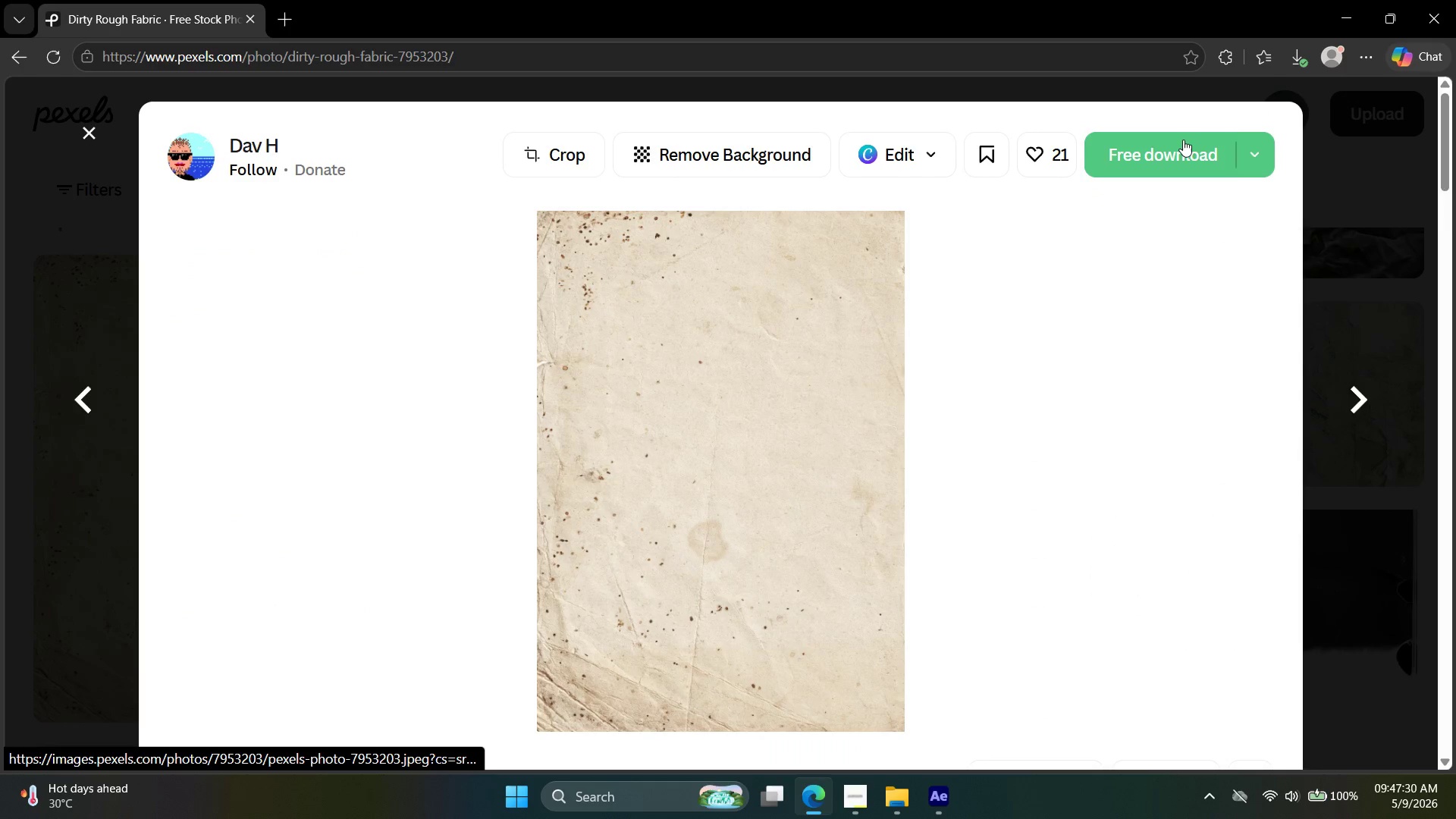 
left_click([1167, 154])
 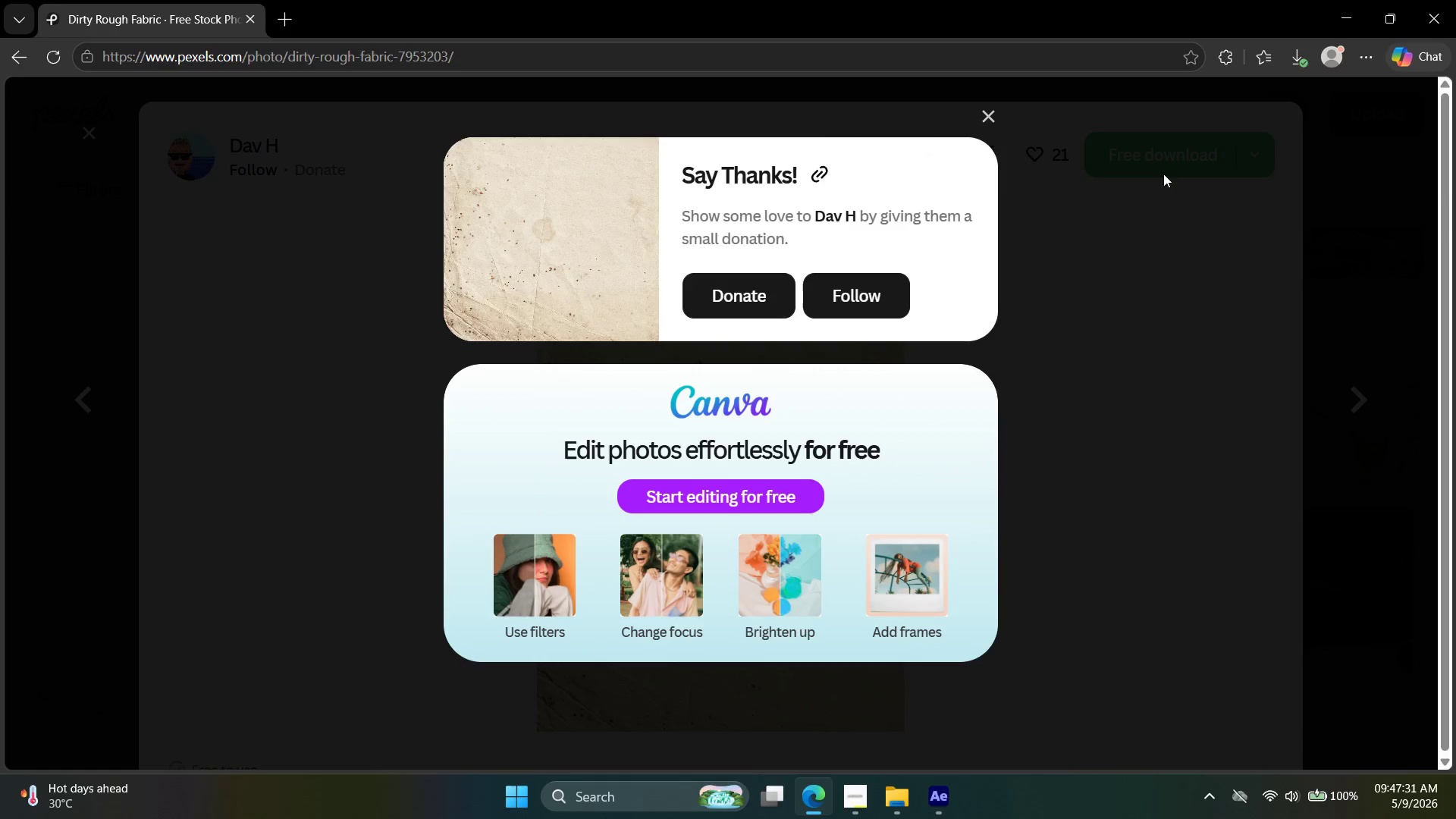 
key(Escape)
 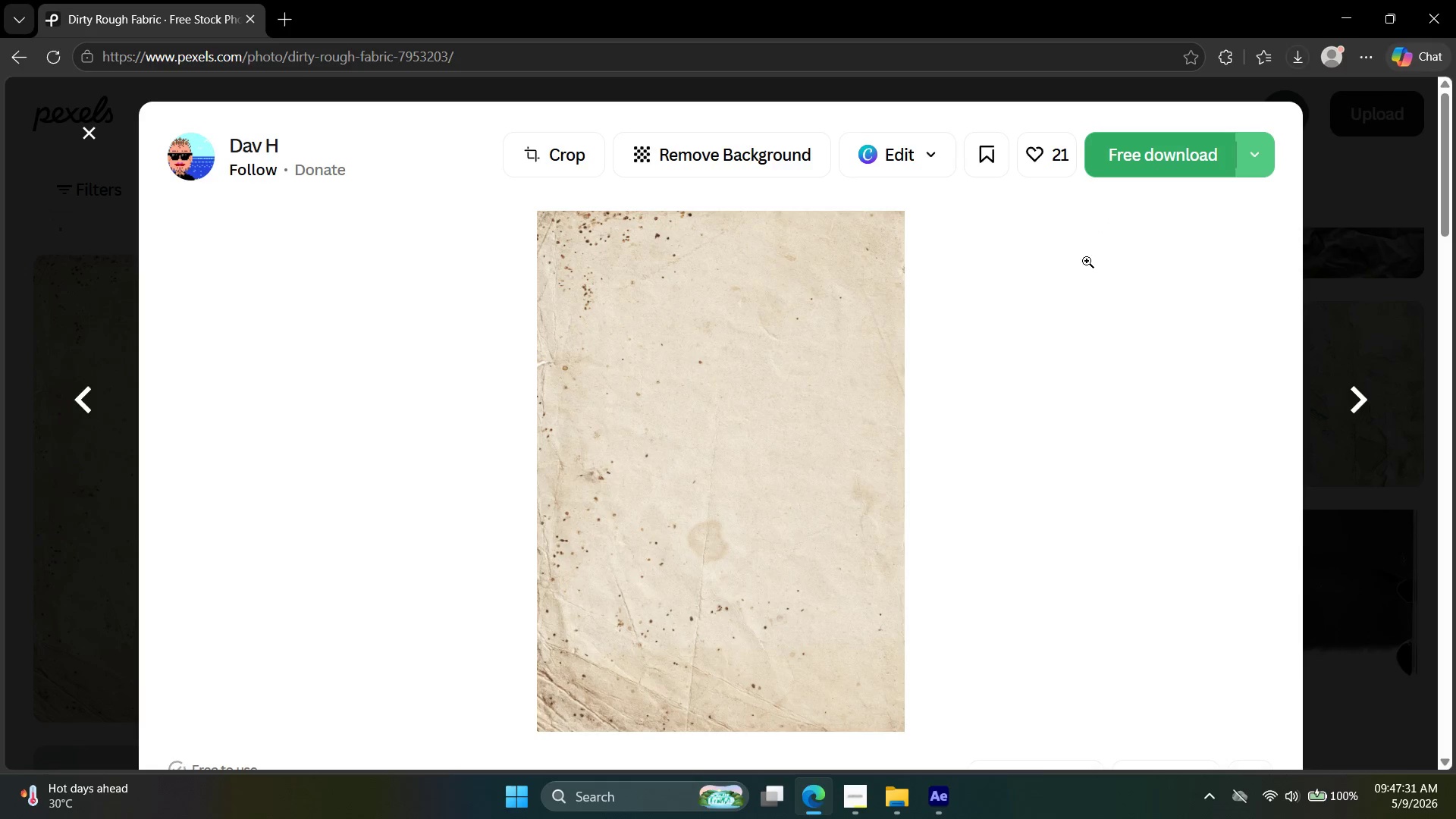 
key(Escape)
 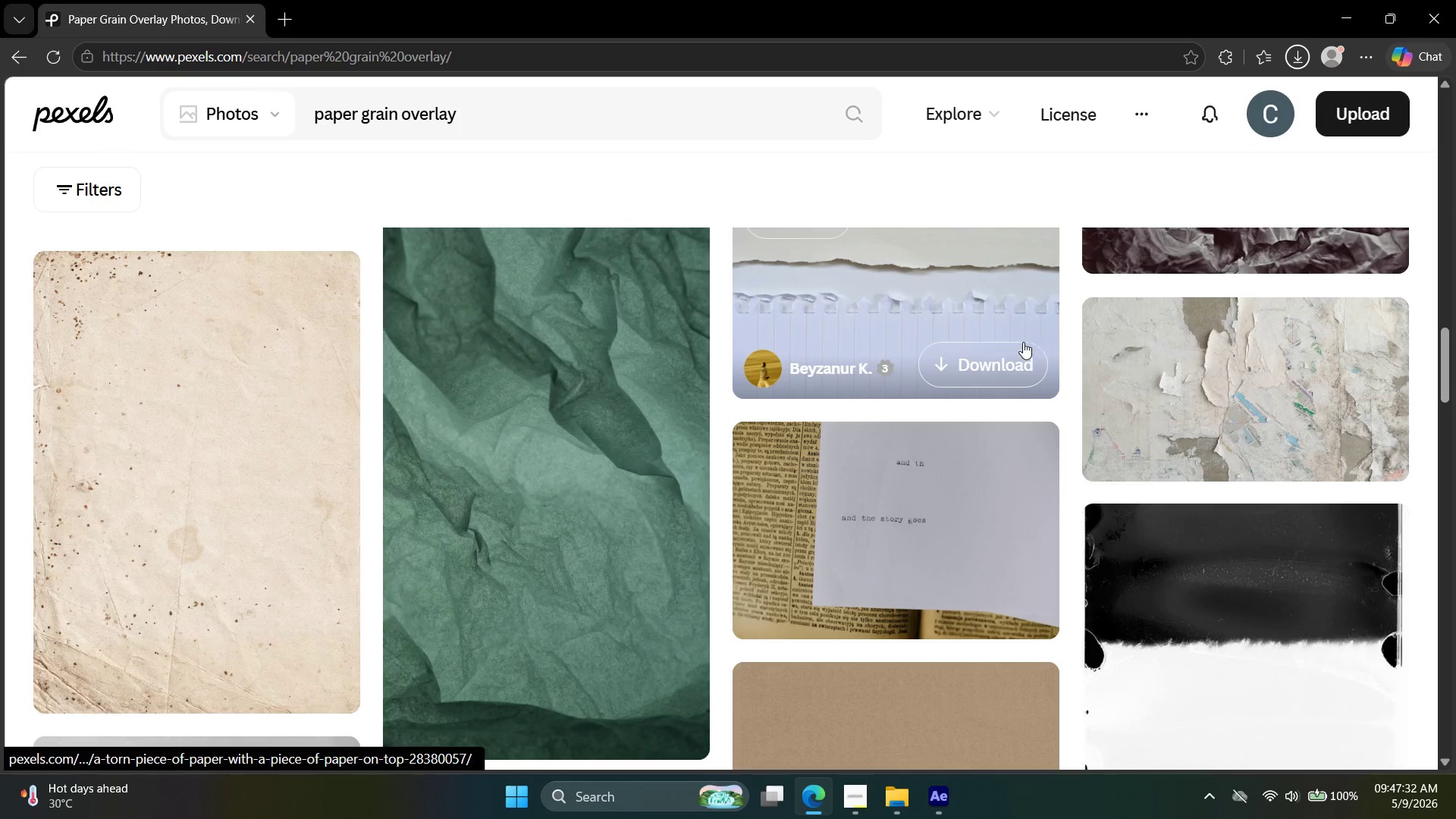 
scroll: coordinate [827, 453], scroll_direction: up, amount: 6.0
 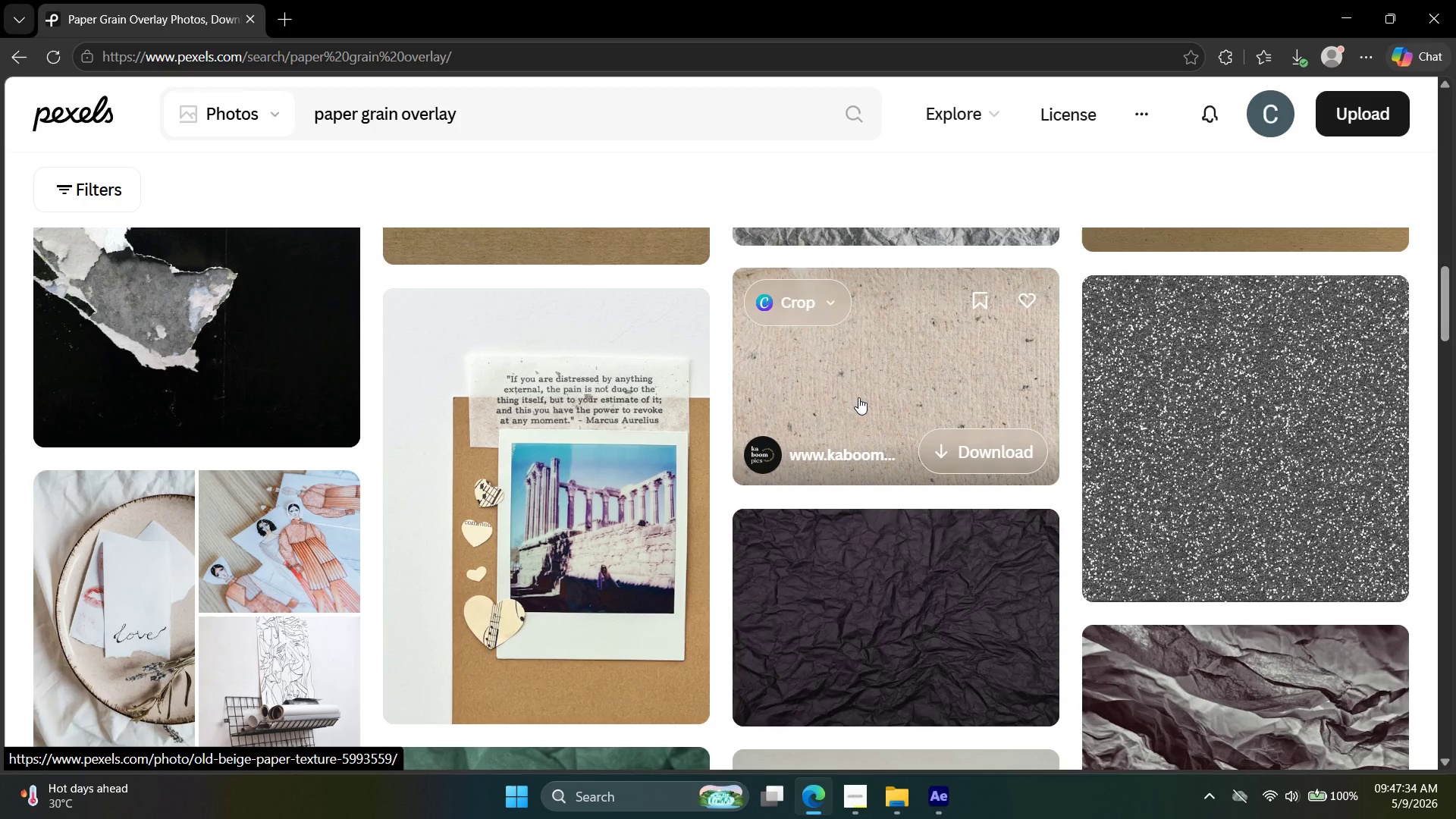 
left_click([858, 397])
 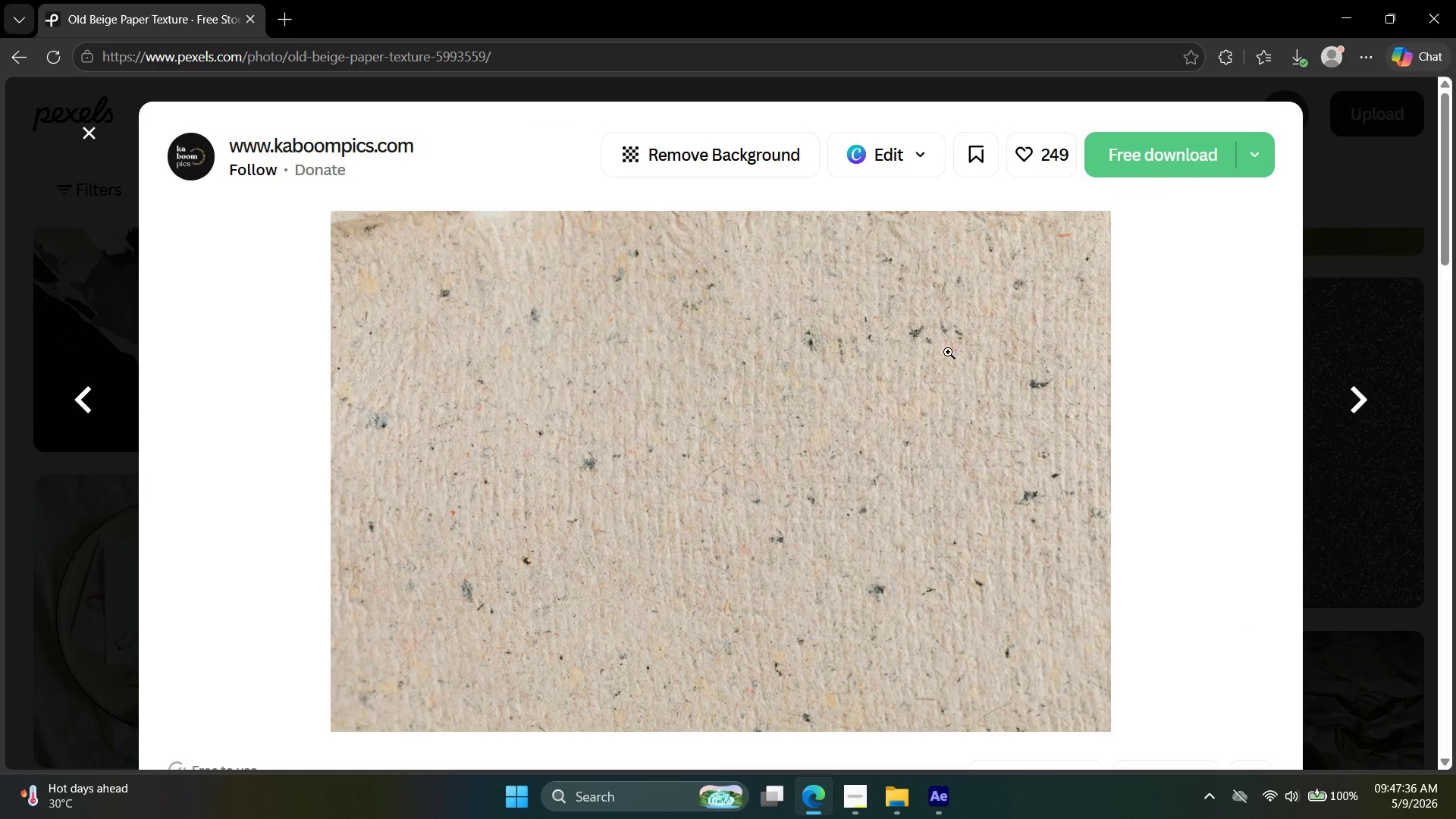 
left_click([1175, 159])
 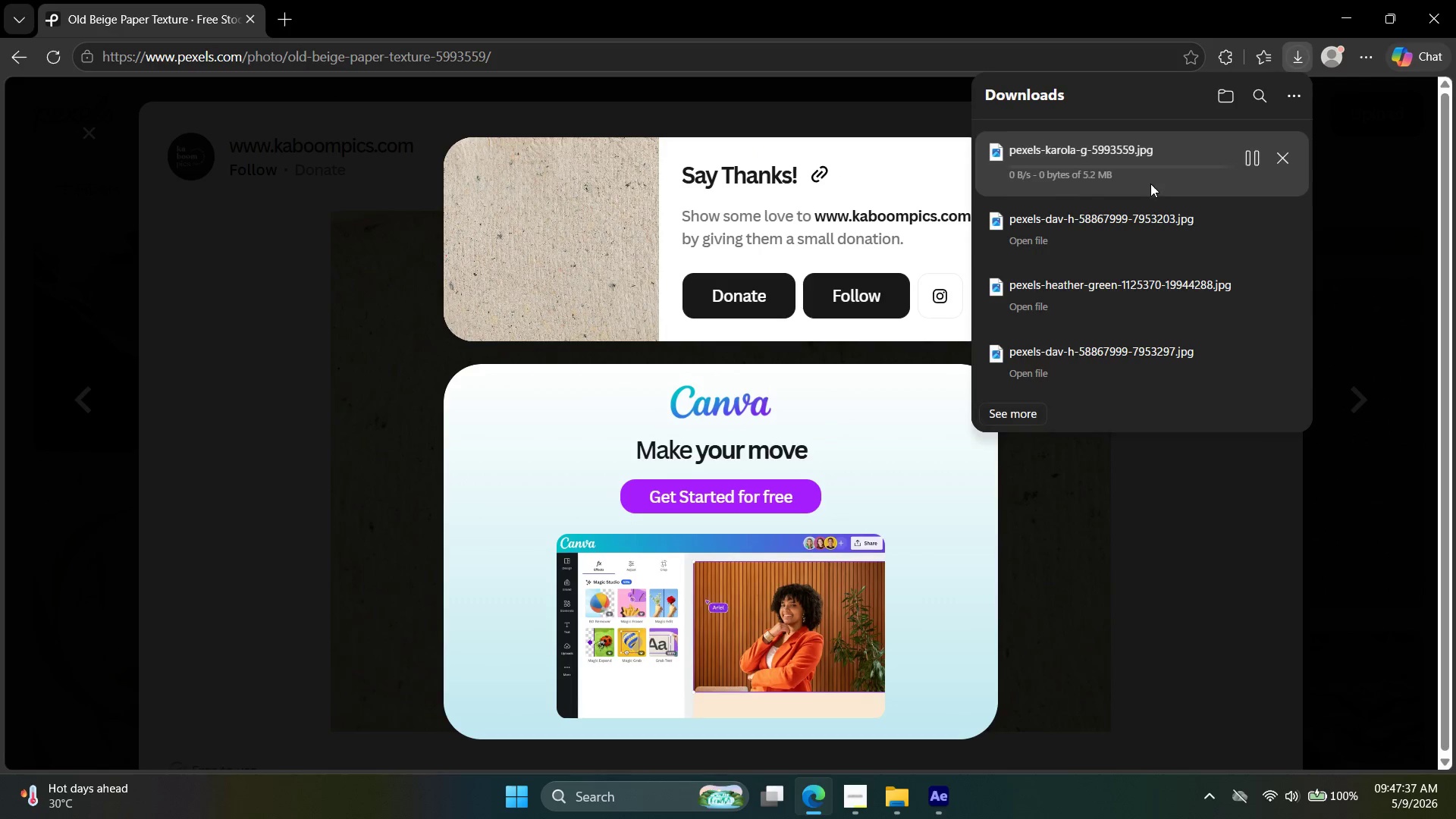 
key(Escape)
 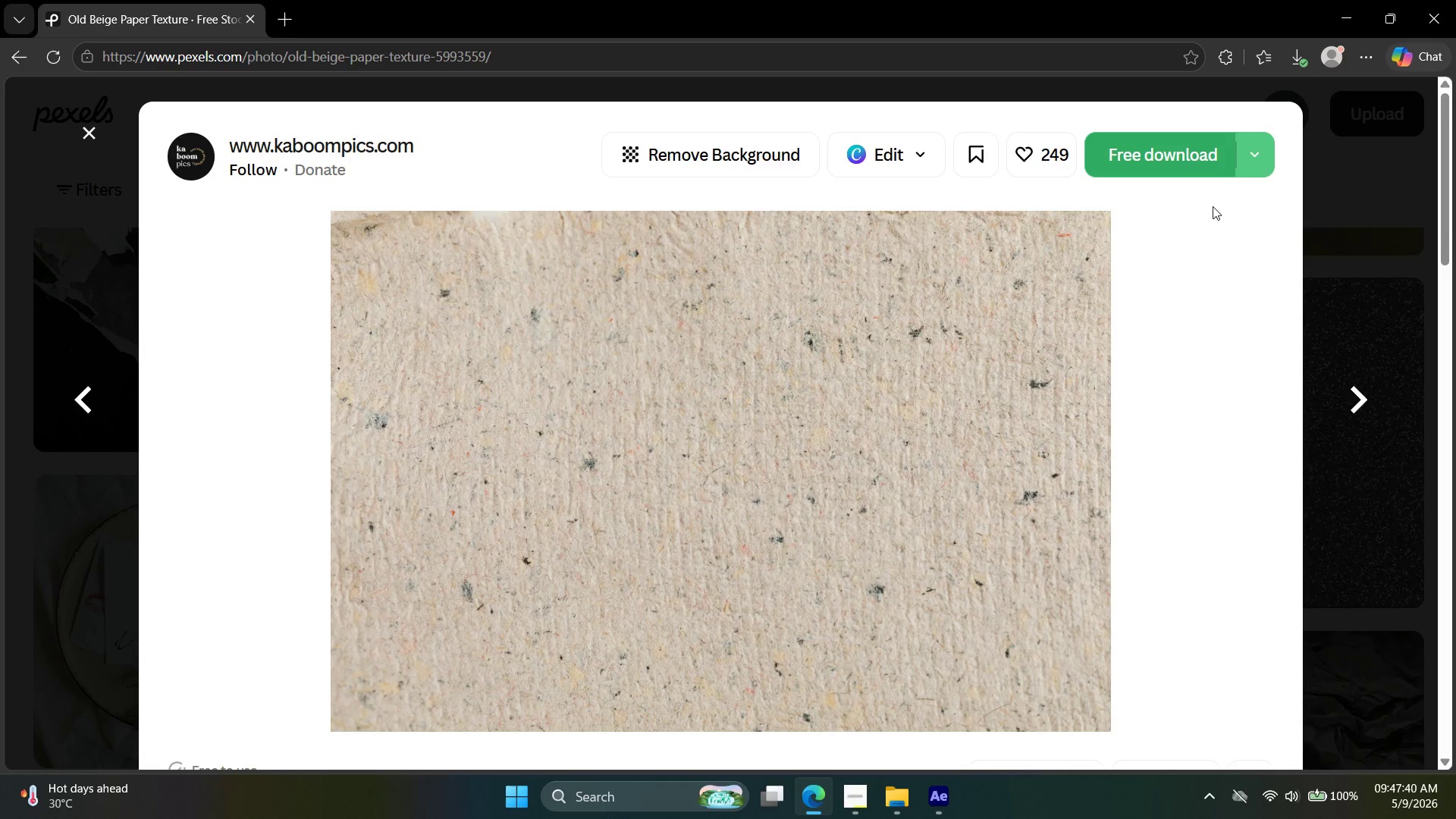 
key(Escape)
 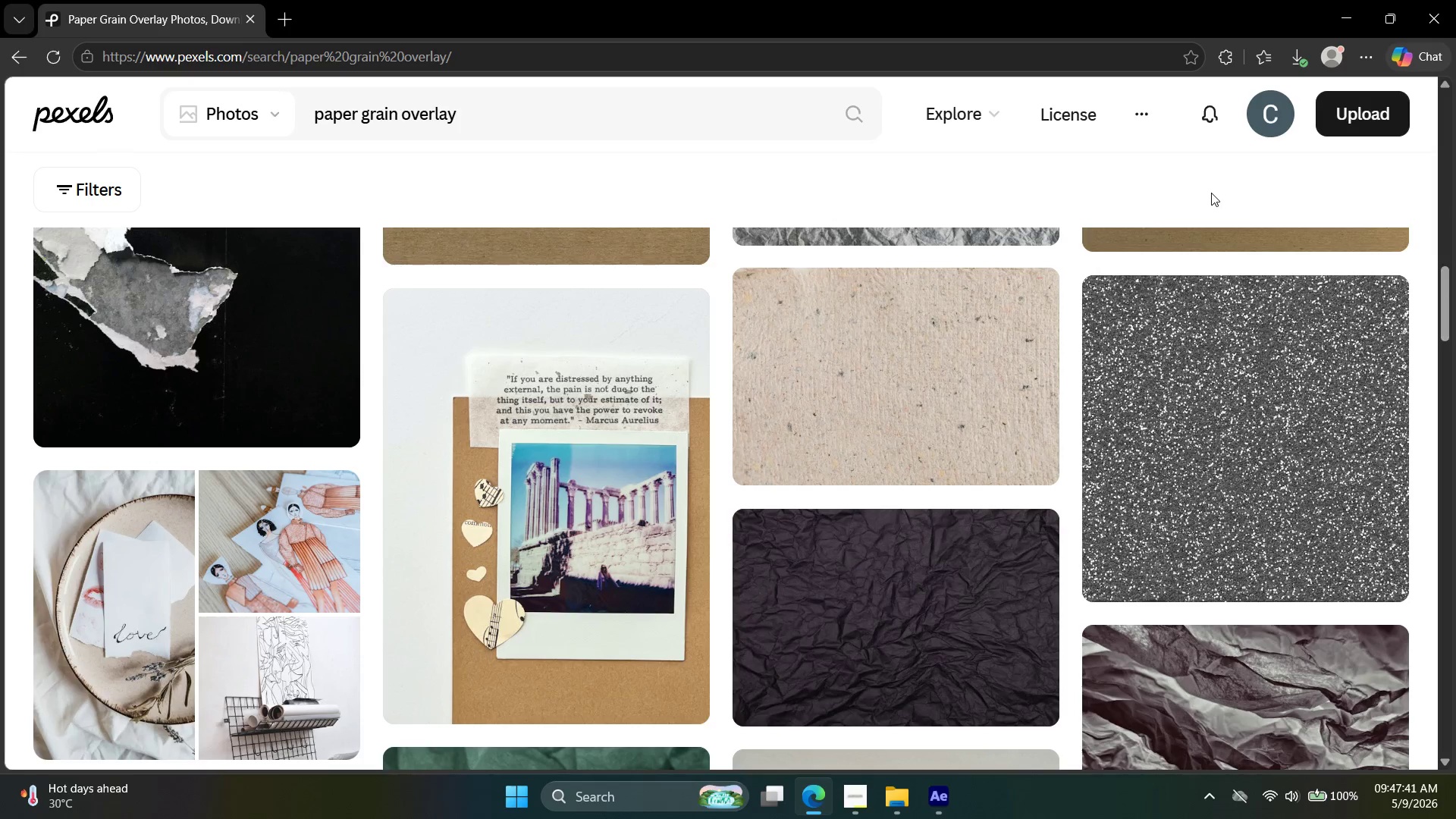 
key(Control+J)
 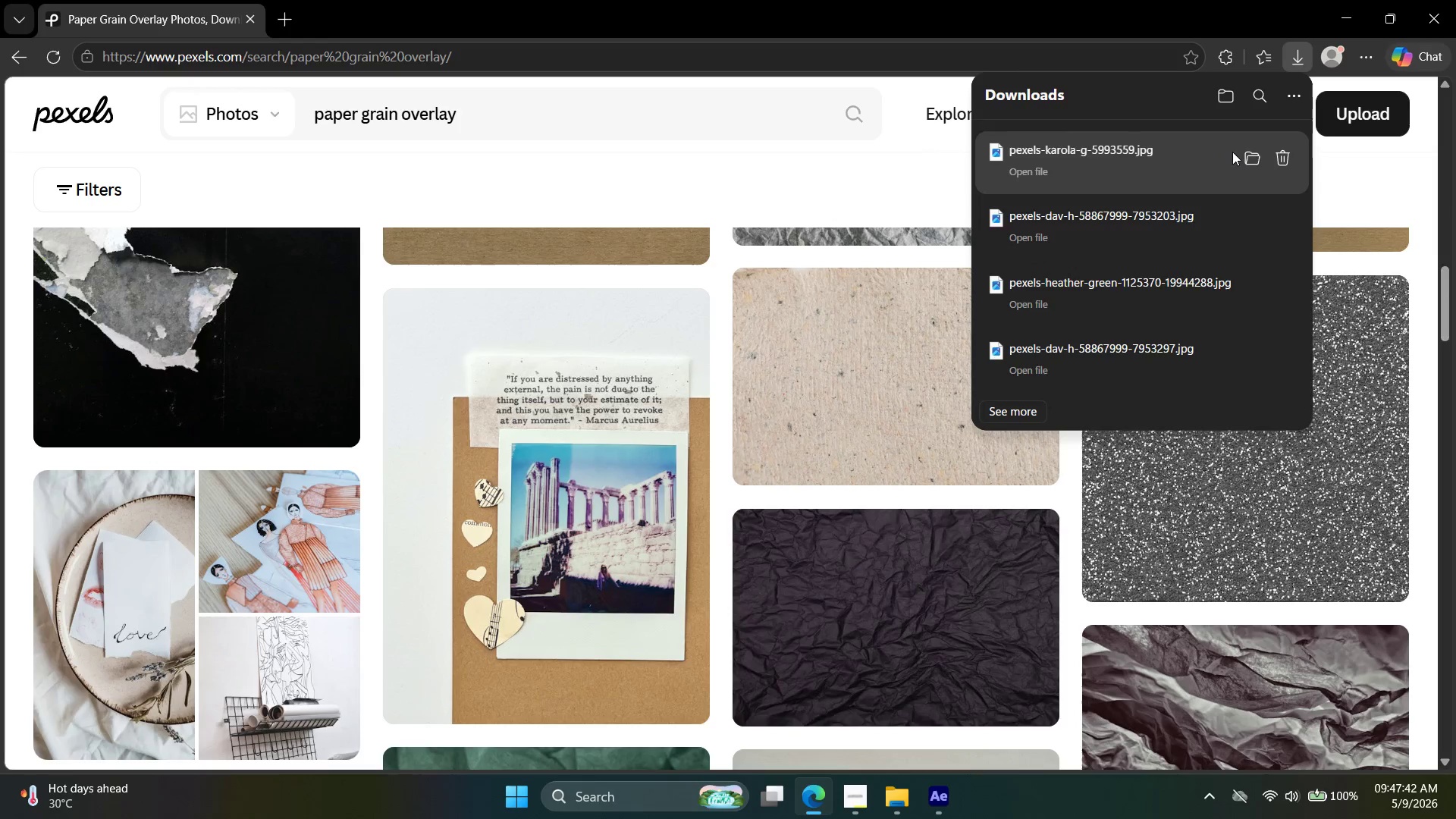 
left_click([1249, 158])
 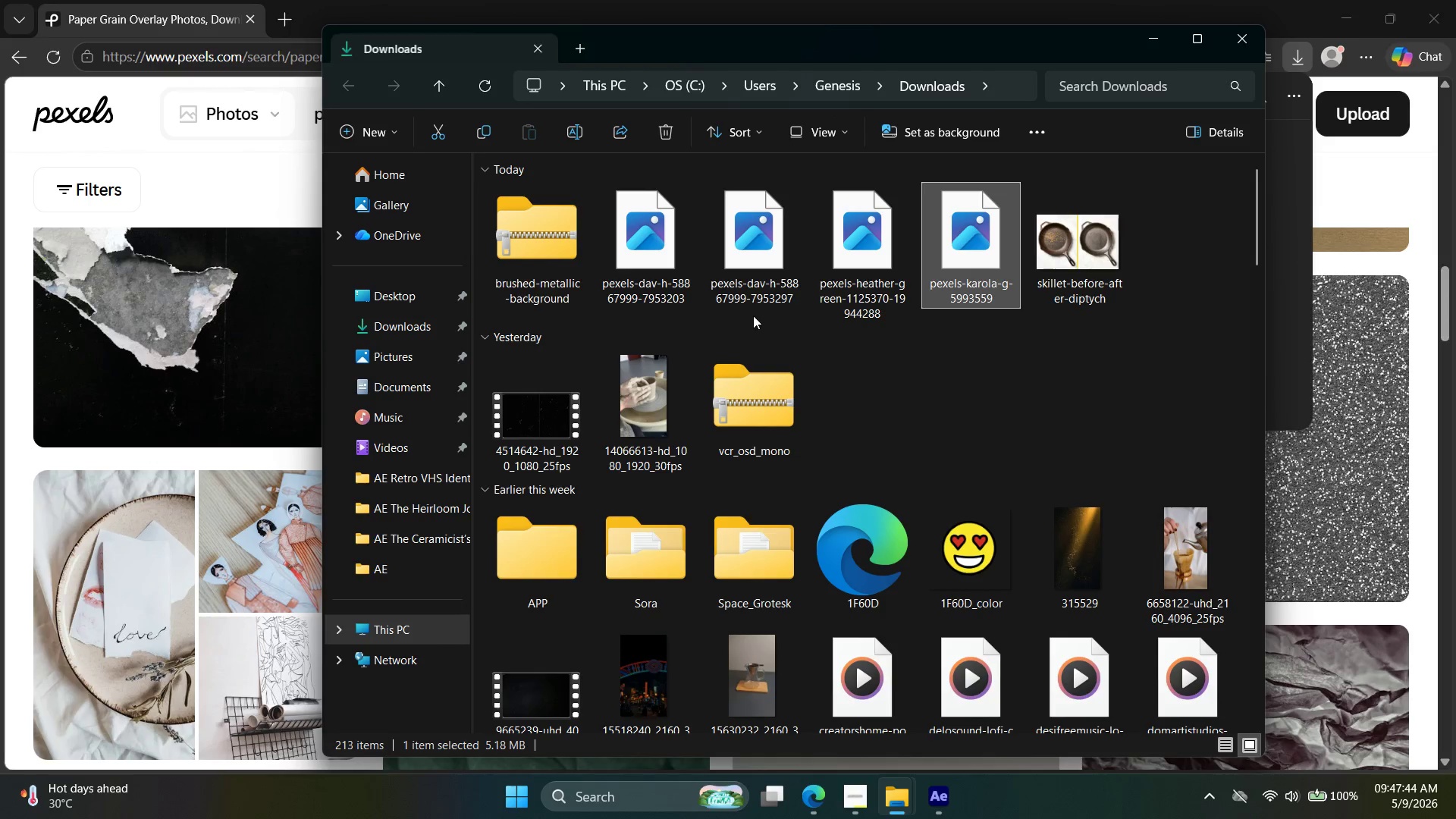 
left_click([630, 236])
 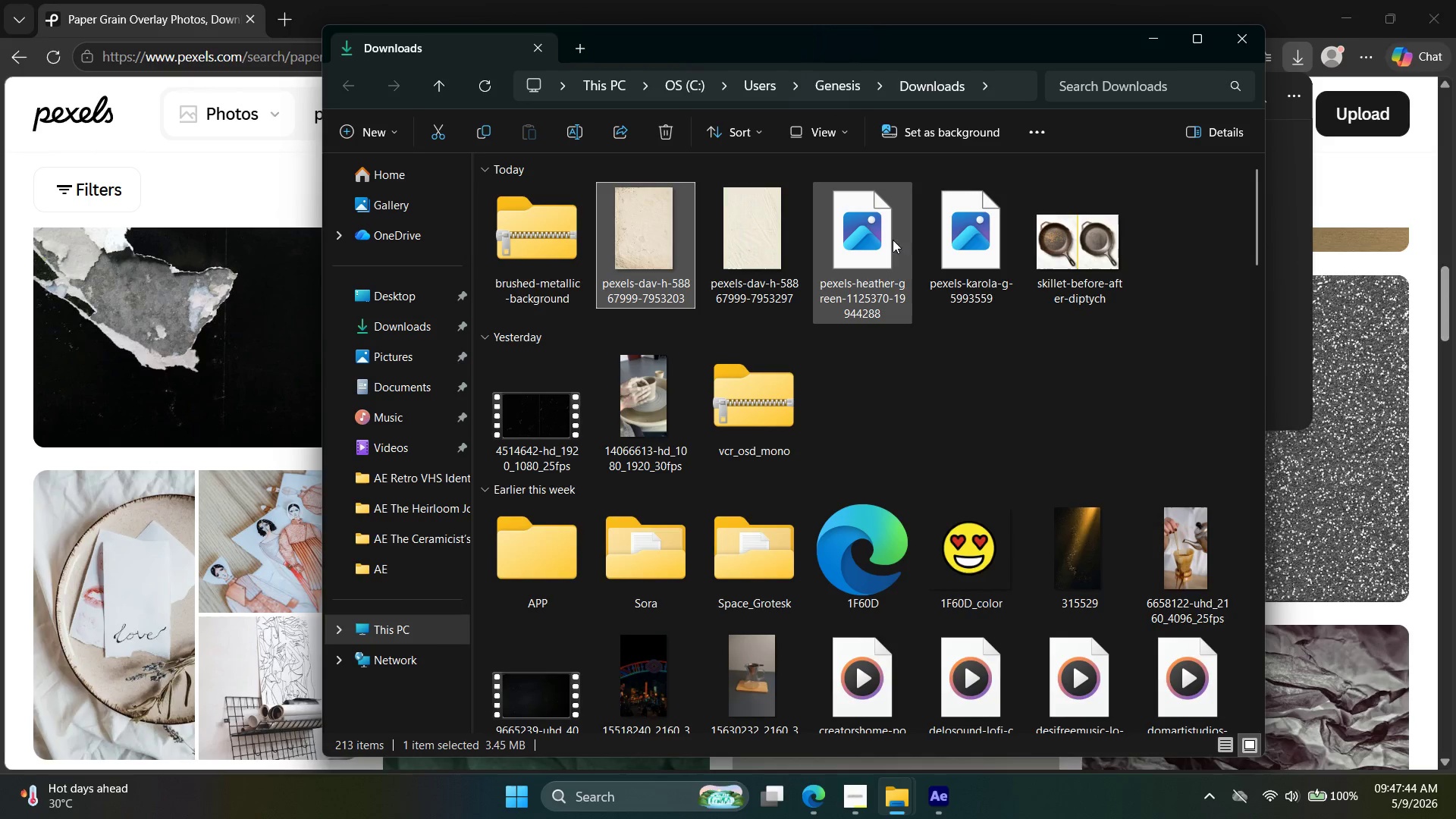 
hold_key(key=ShiftLeft, duration=0.5)
left_click([943, 238])
 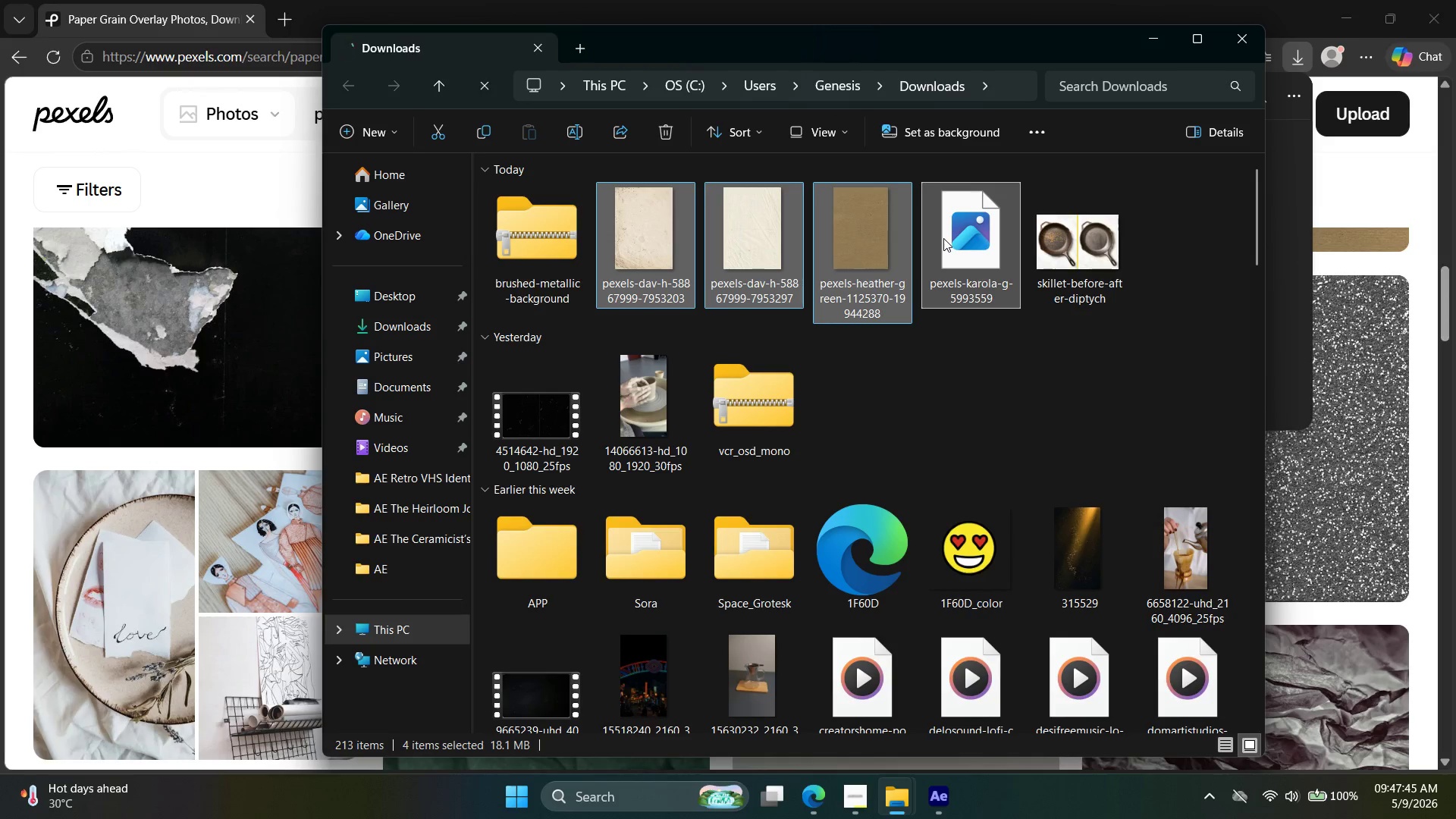 
key(Control+X)
 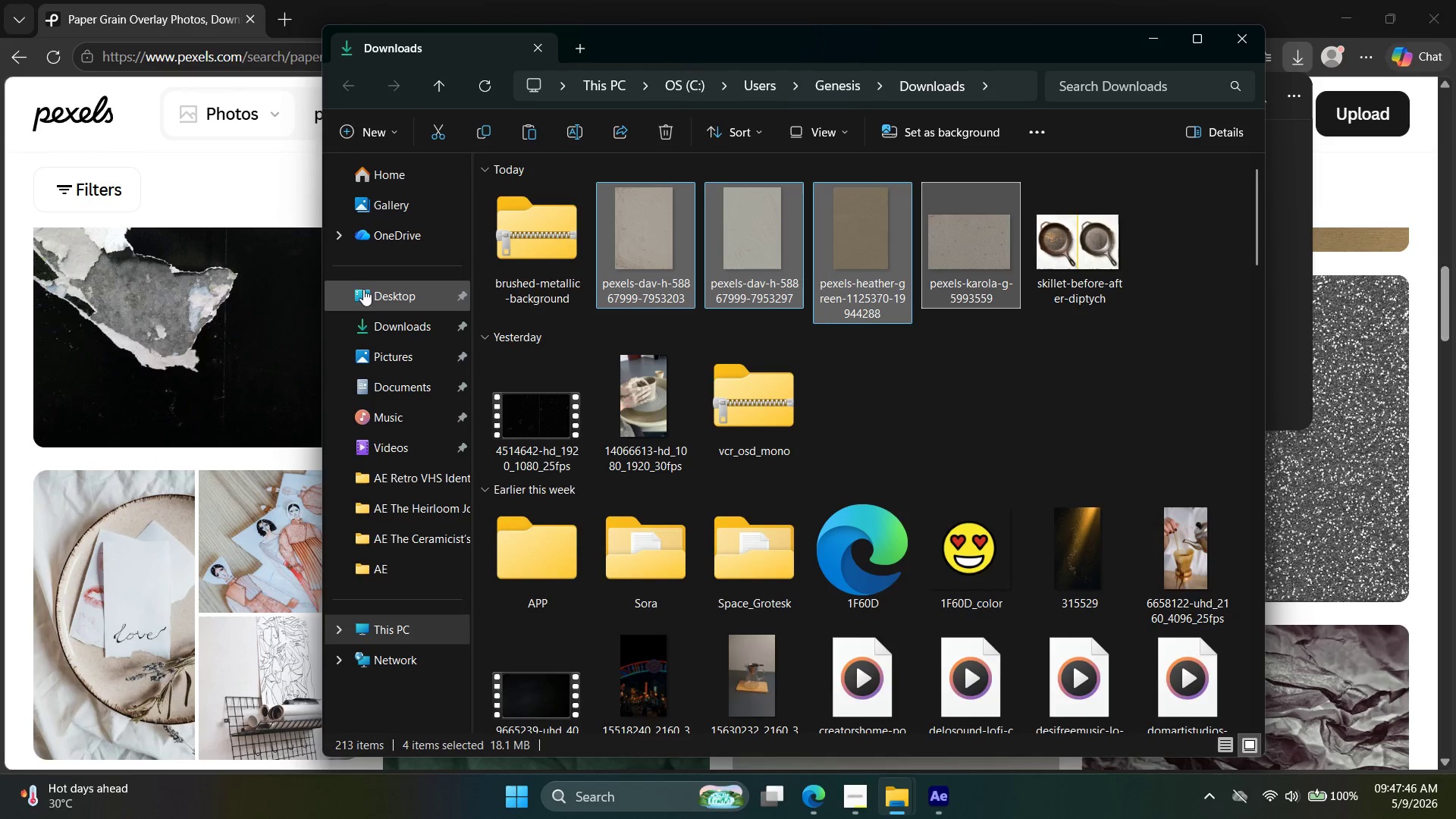 
left_click([369, 288])
 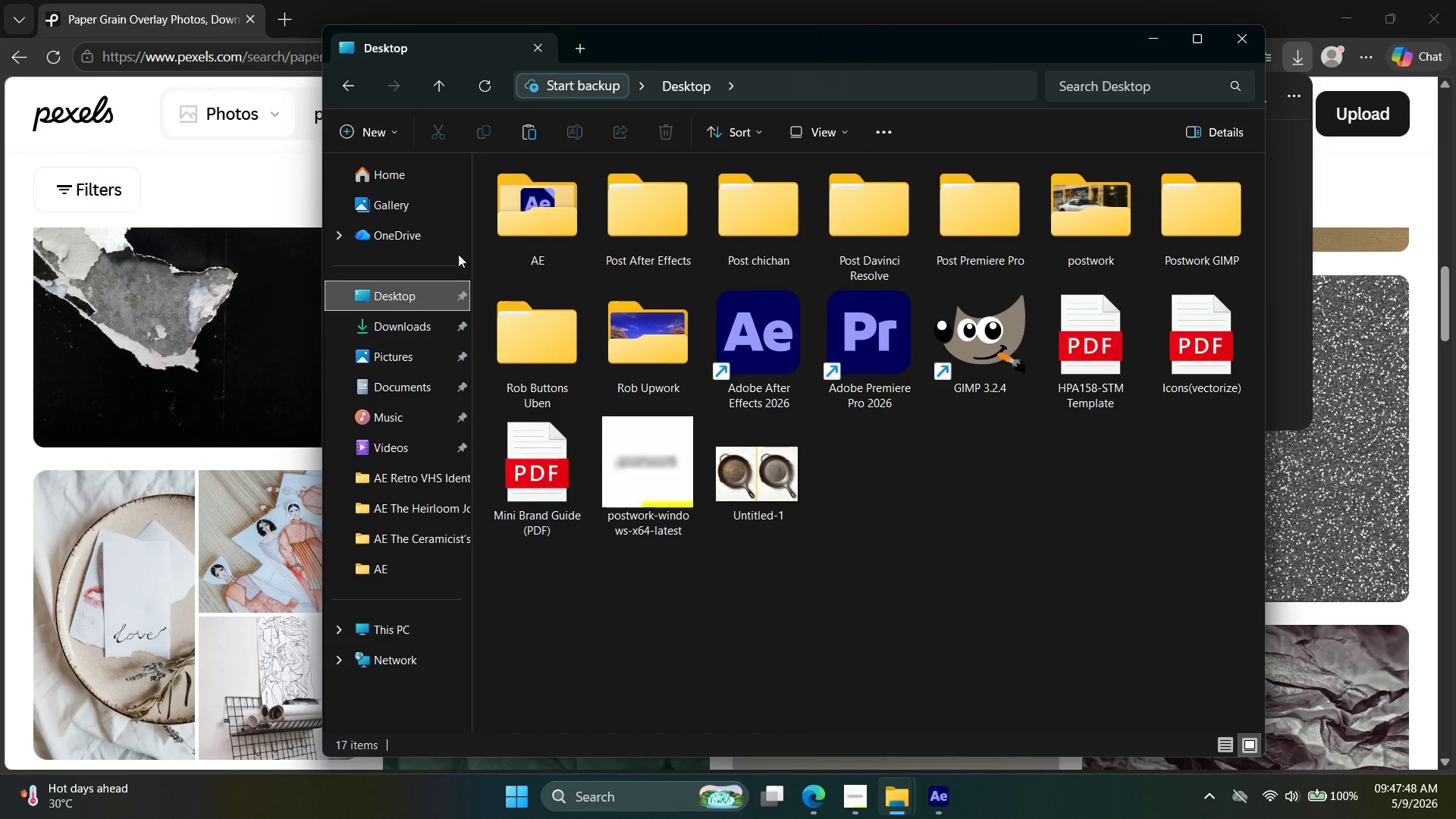 
left_click([519, 225])
 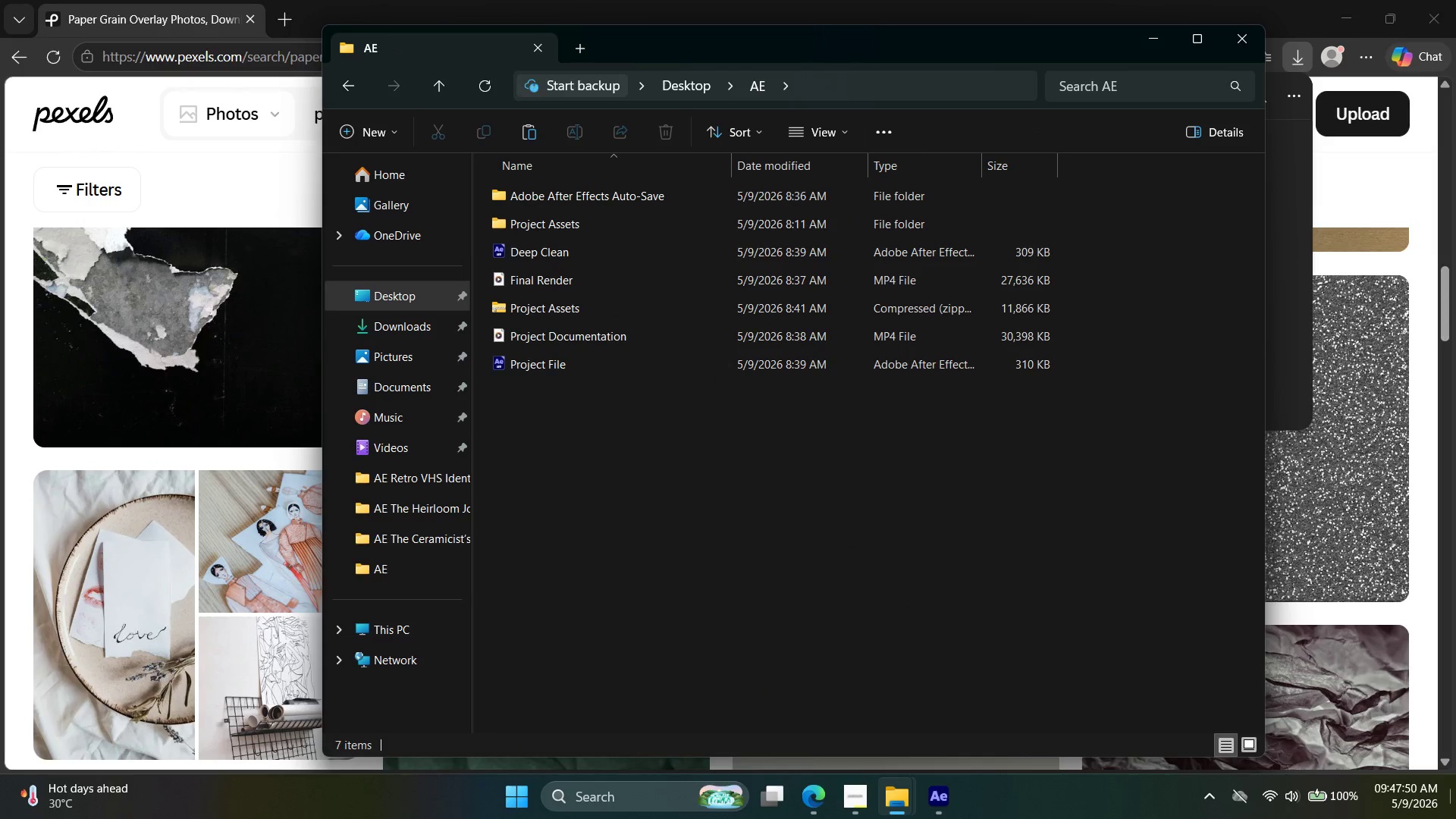 
left_click([1455, 810])
 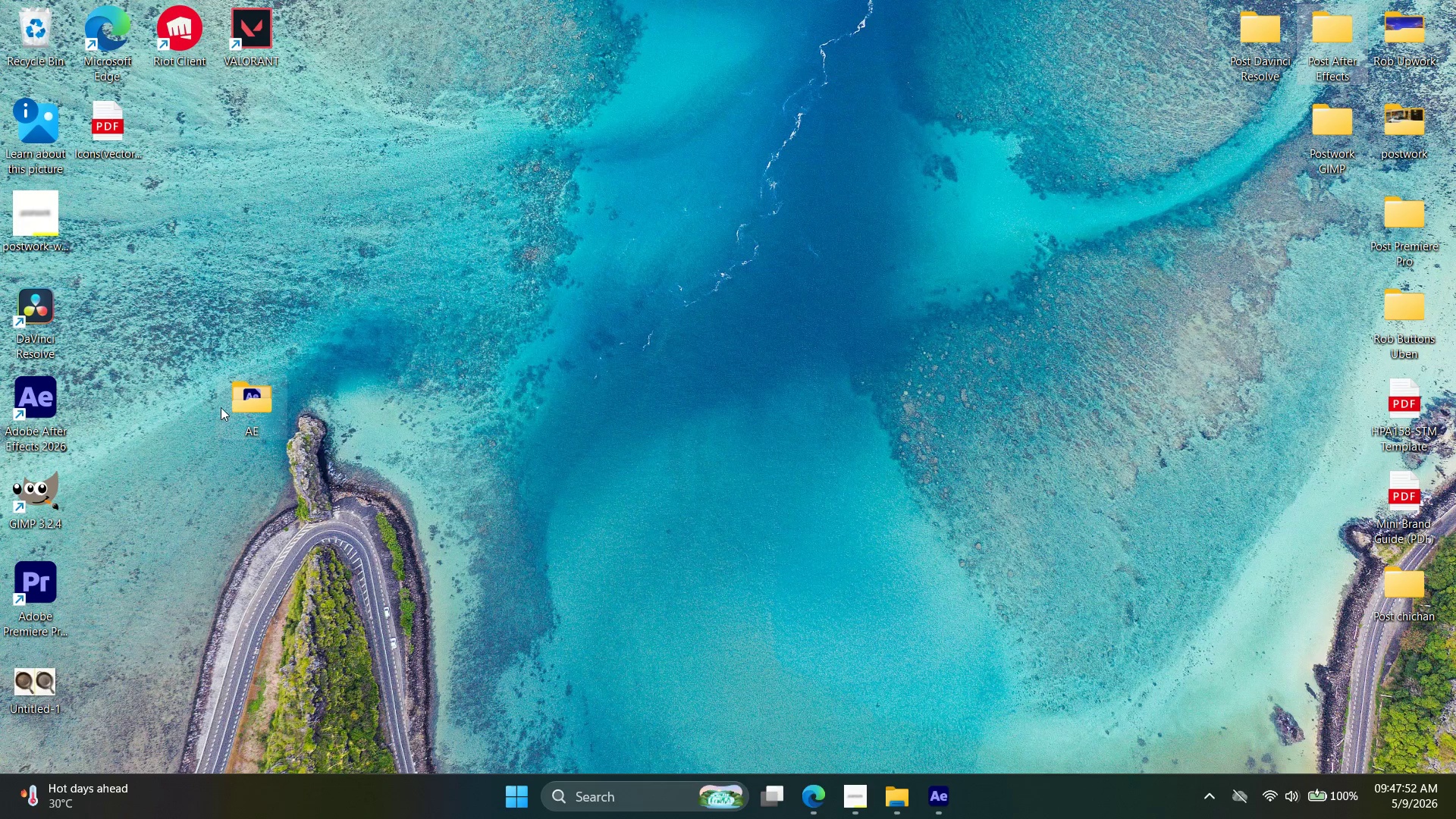 
left_click([254, 407])
 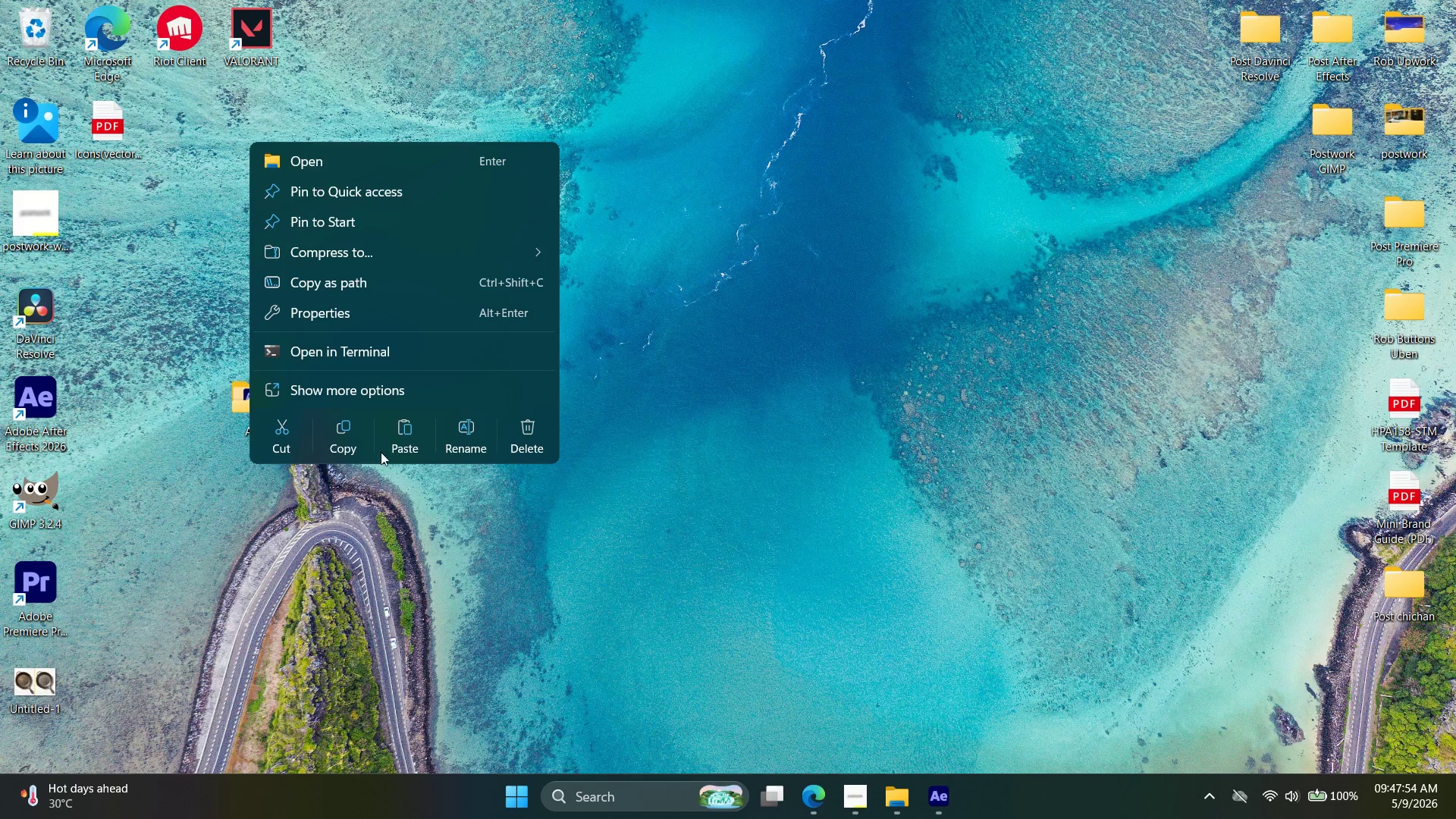 
left_click([448, 430])
 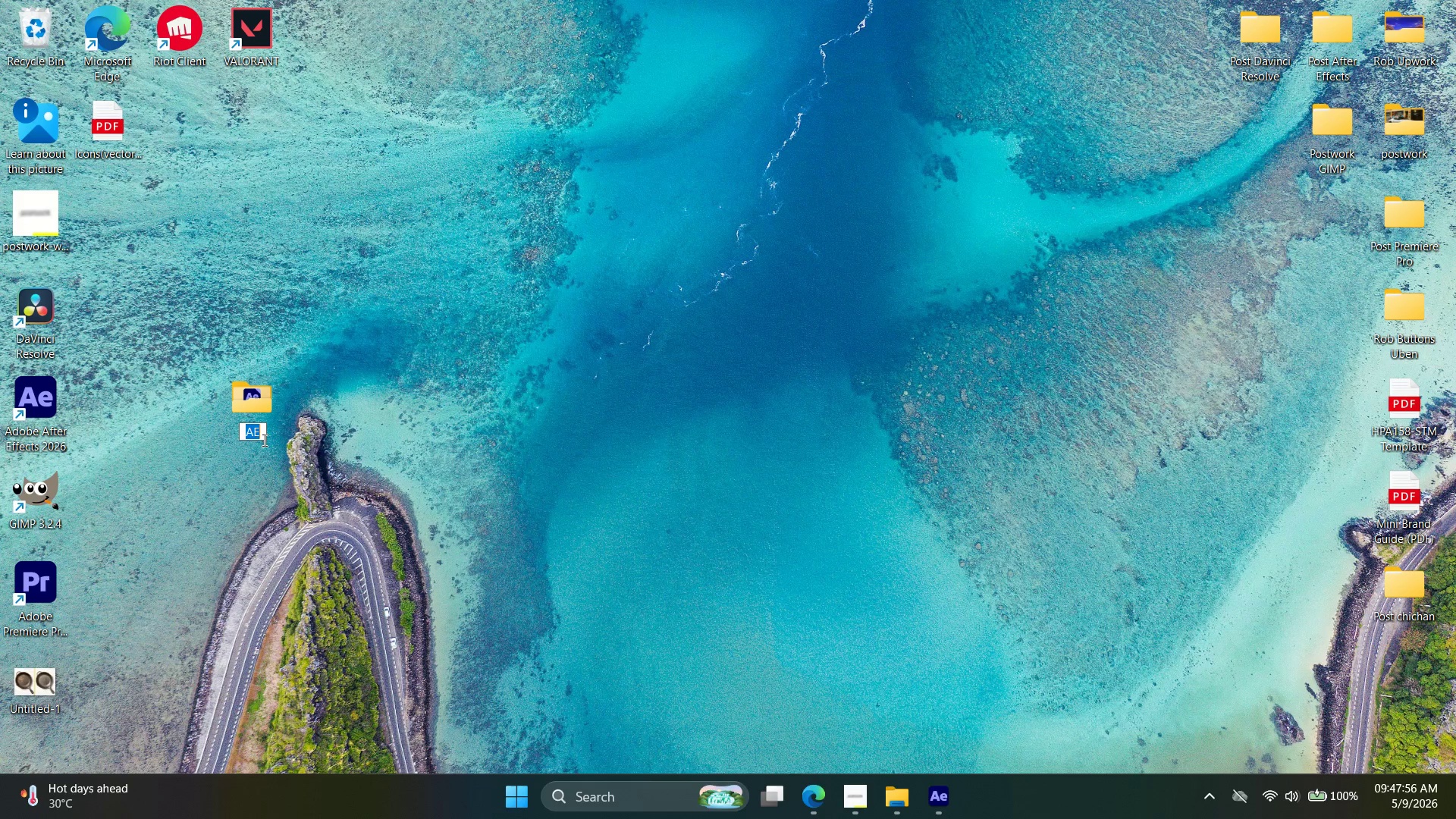 
left_click([259, 433])
 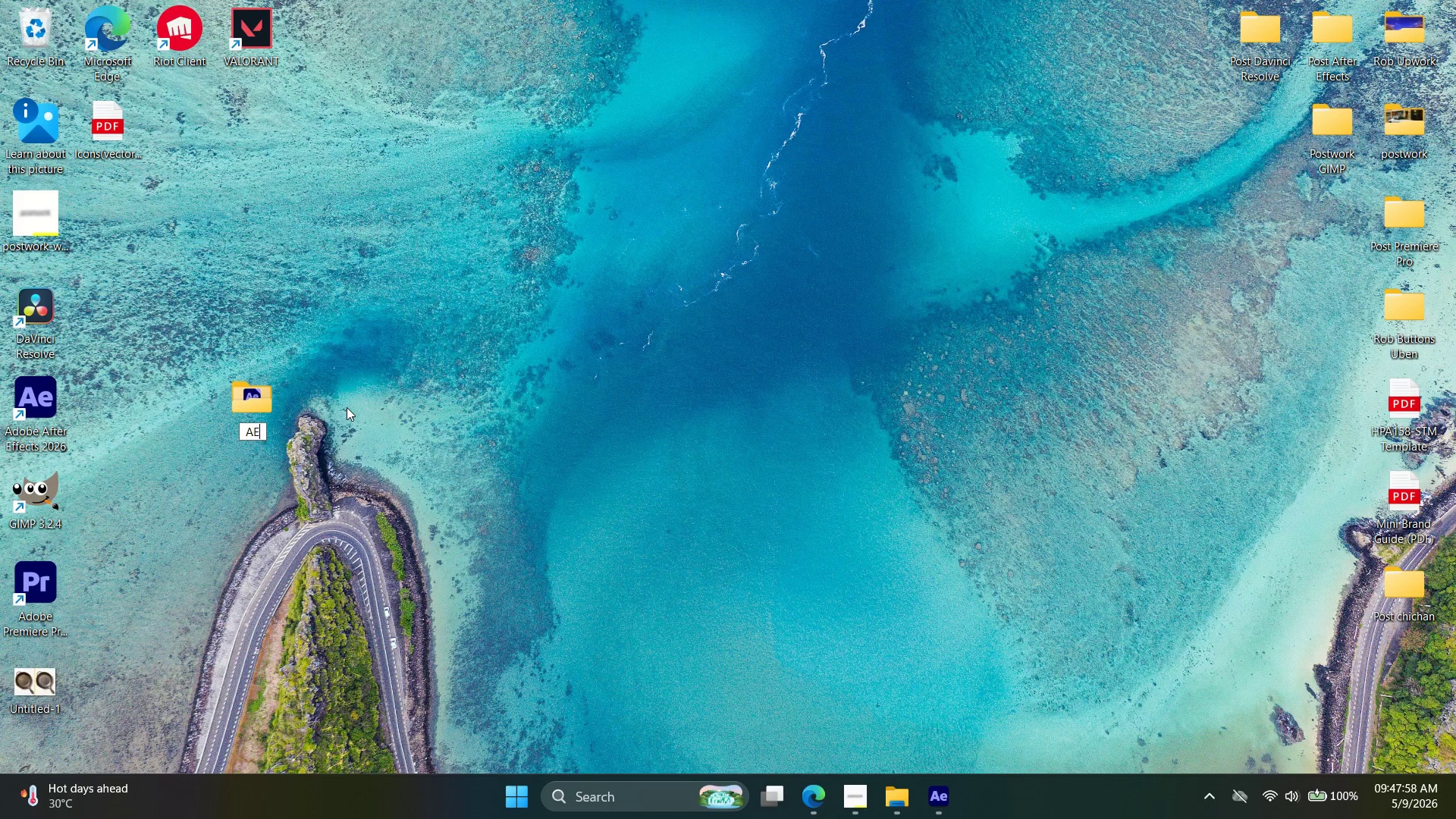 
key(Space)
 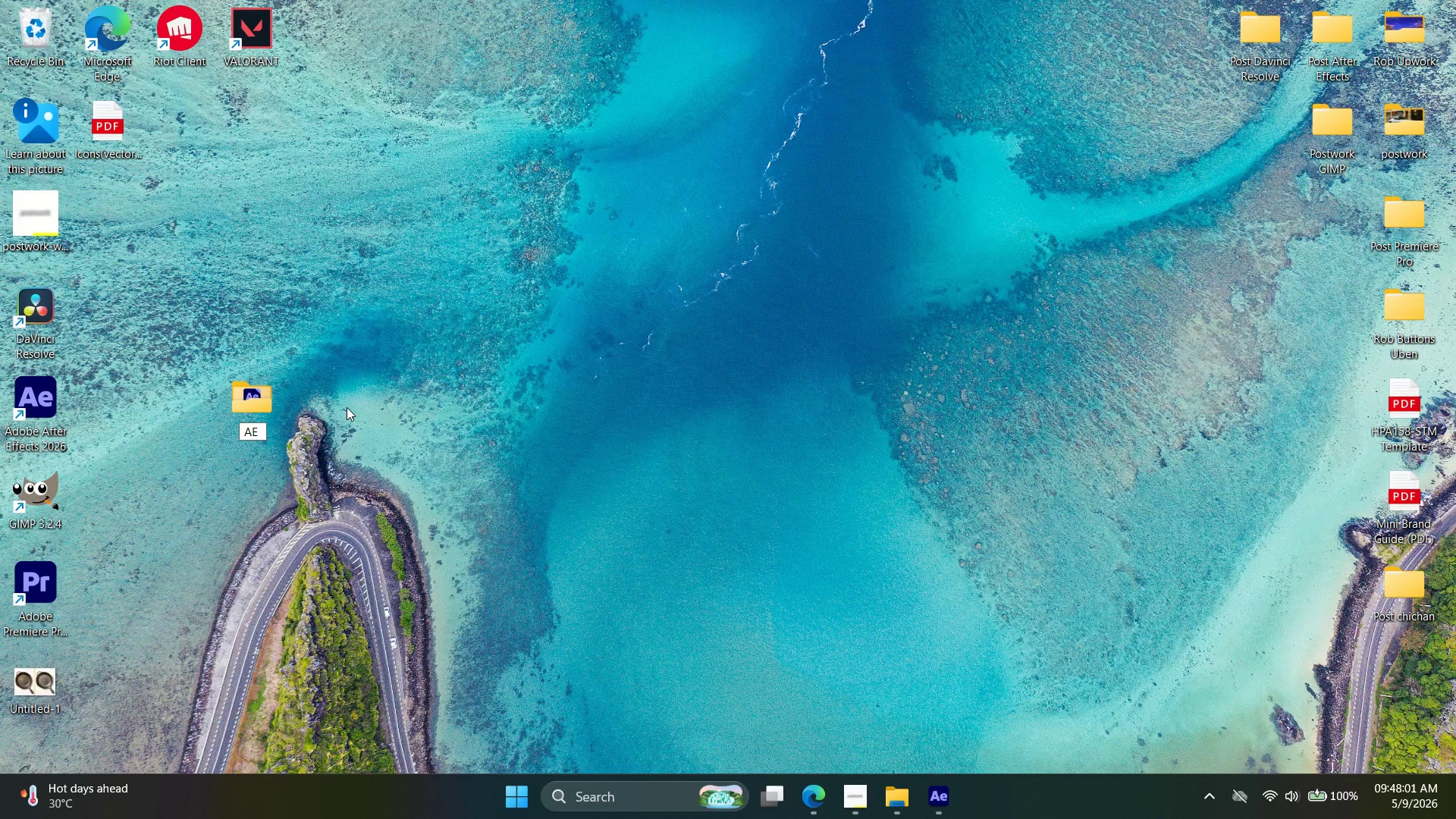 
type(rust)
 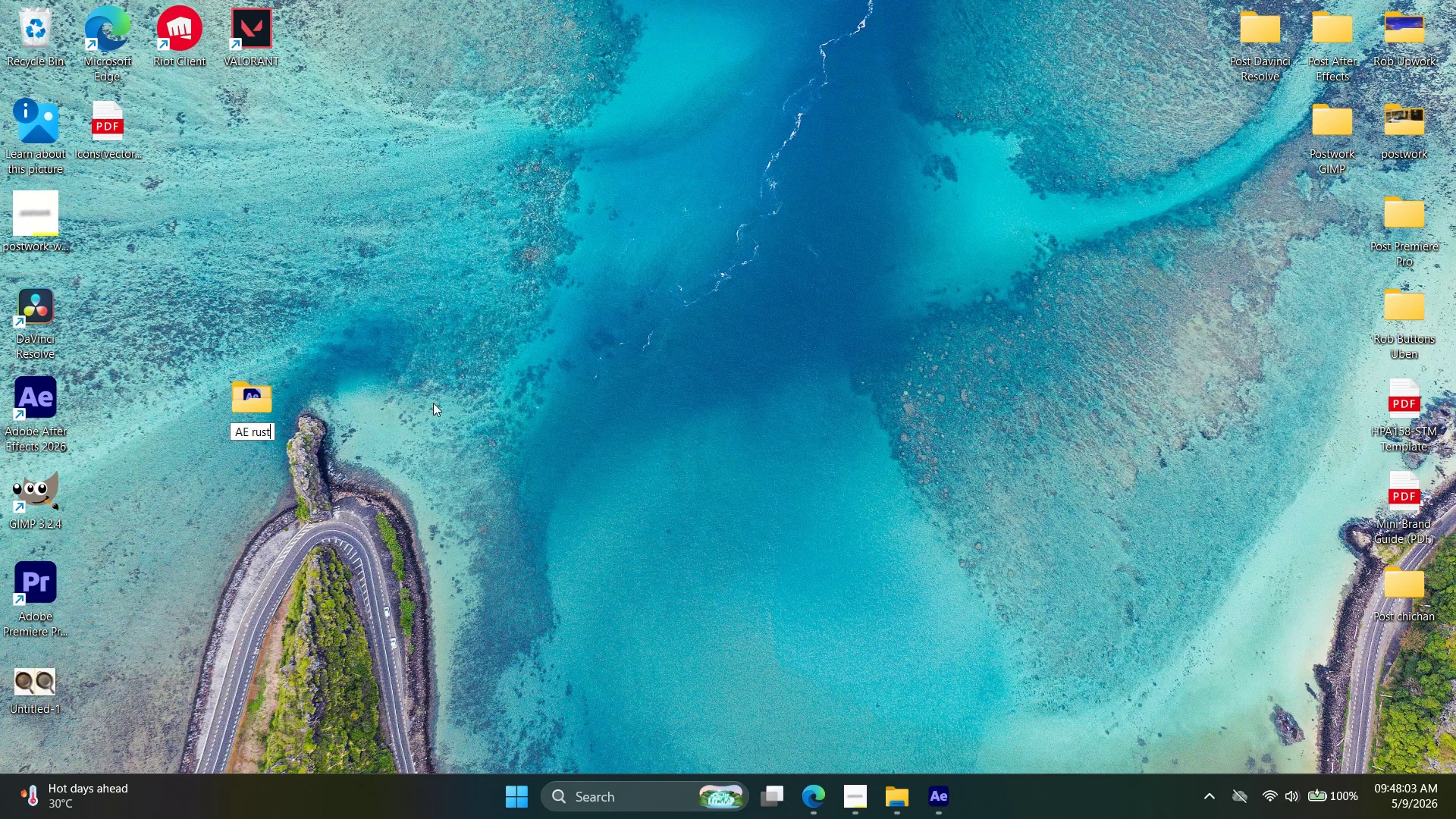 
left_click([433, 403])
 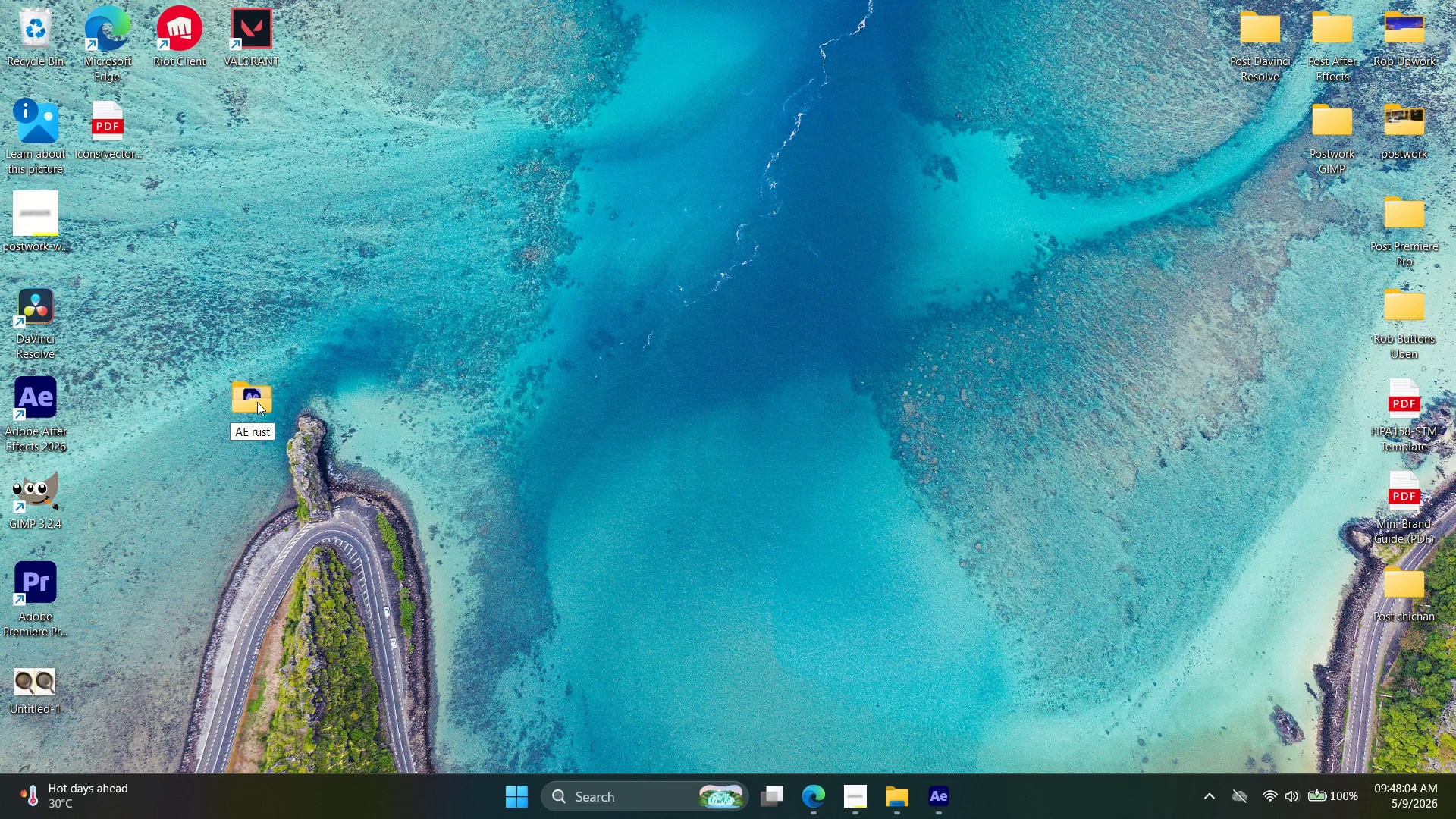 
left_click_drag(start_coordinate=[252, 403], to_coordinate=[1344, 41])
 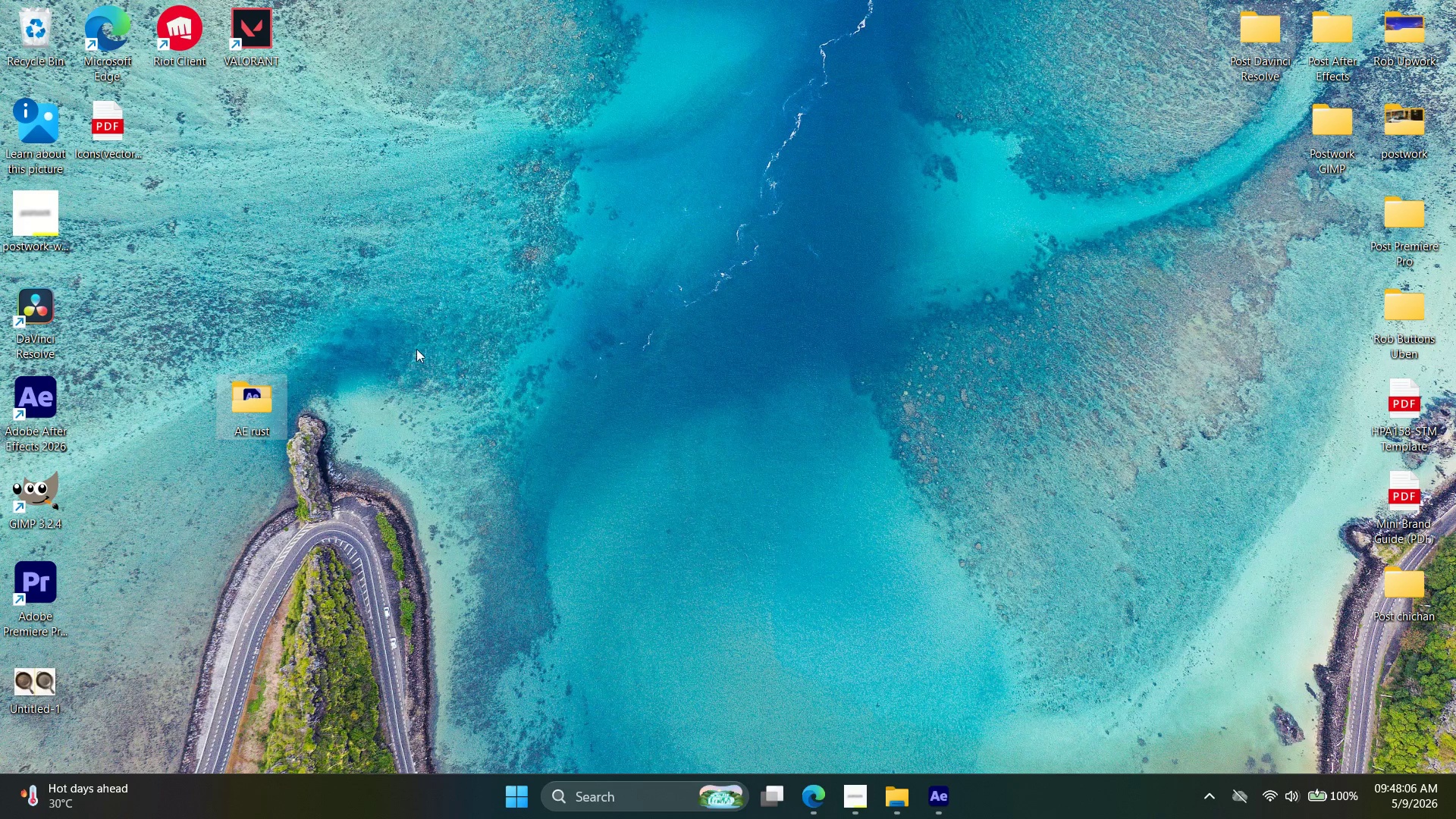 
right_click([328, 338])
 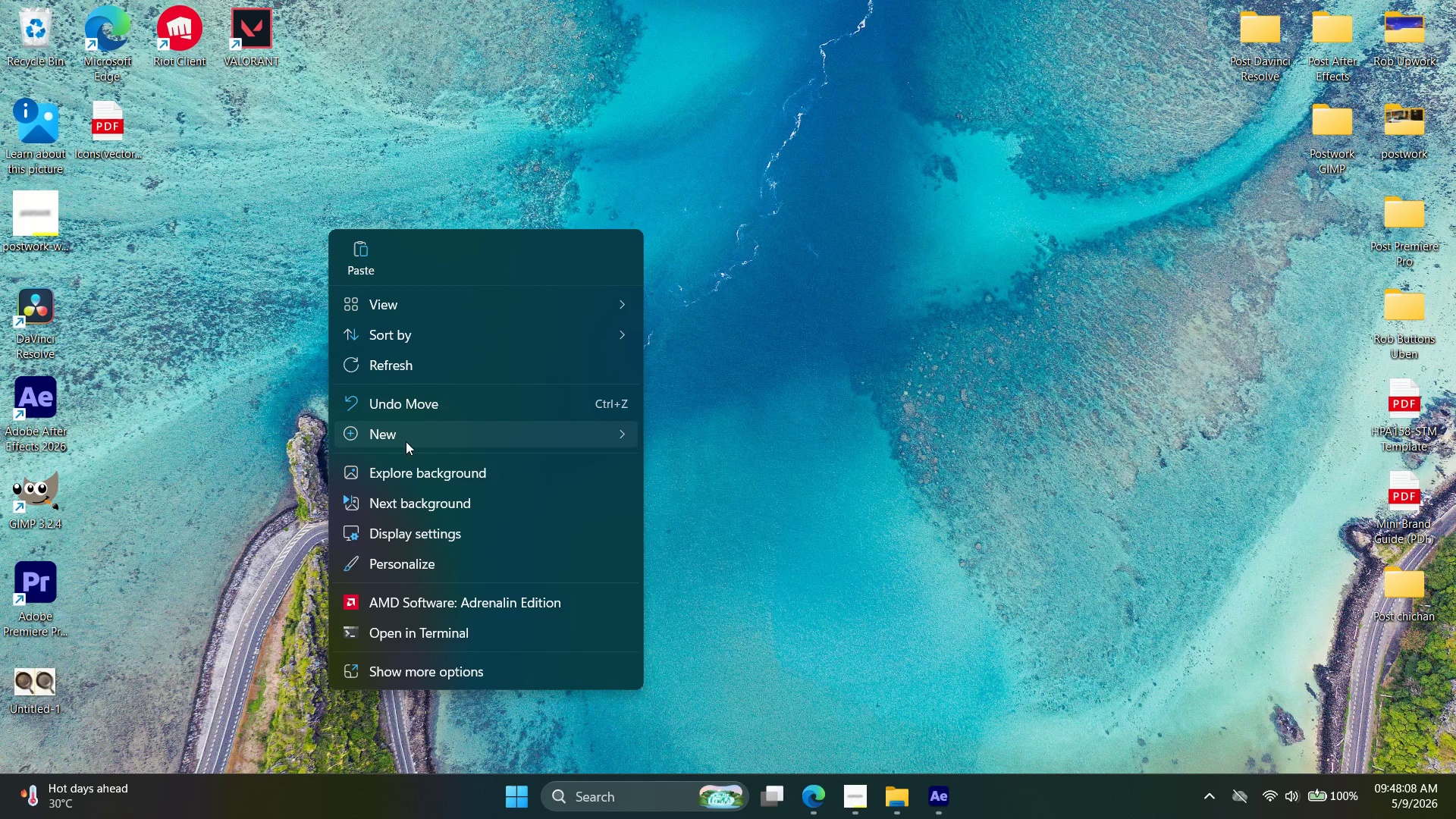 
left_click([714, 431])
 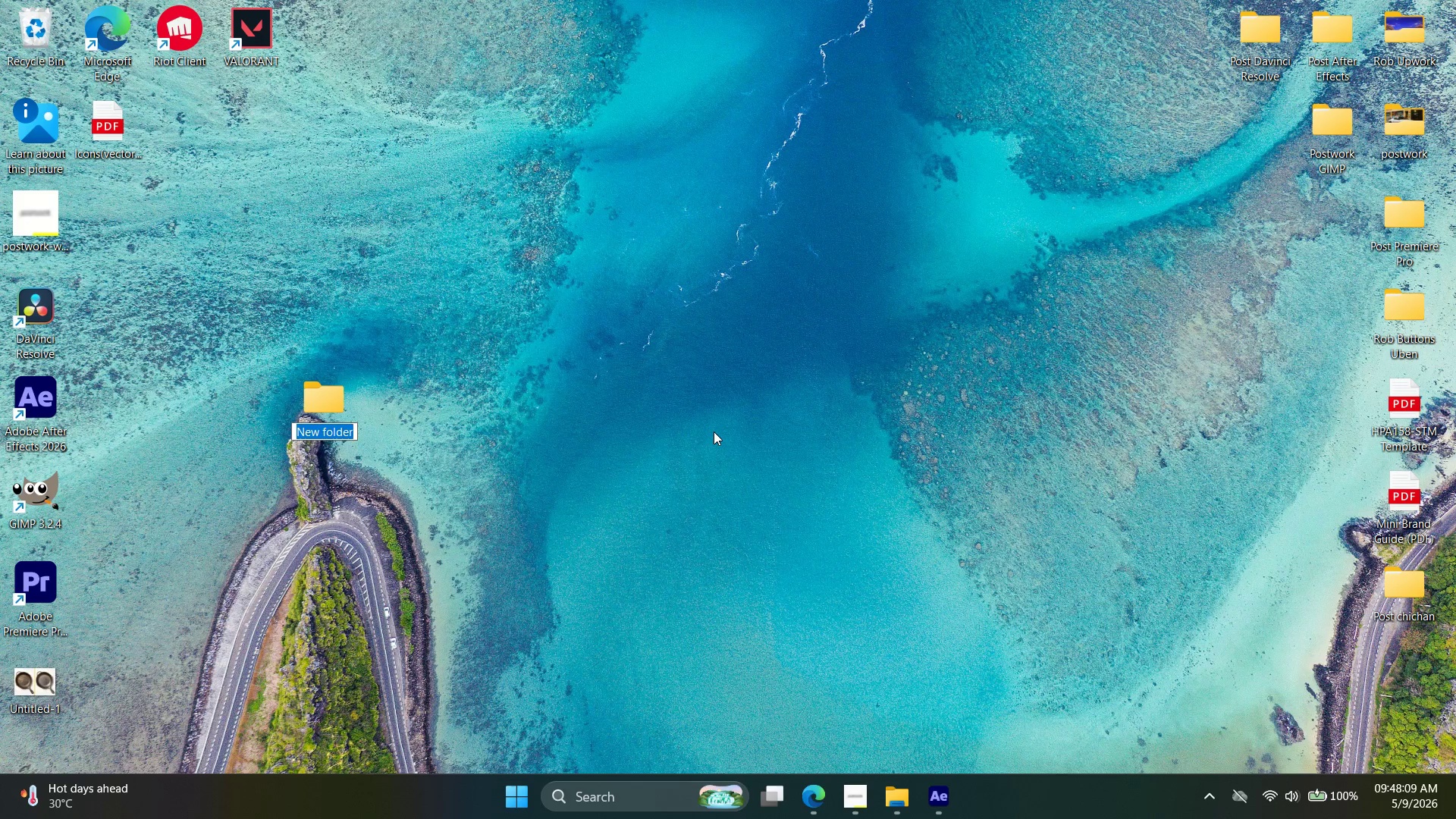 
type(AE )
 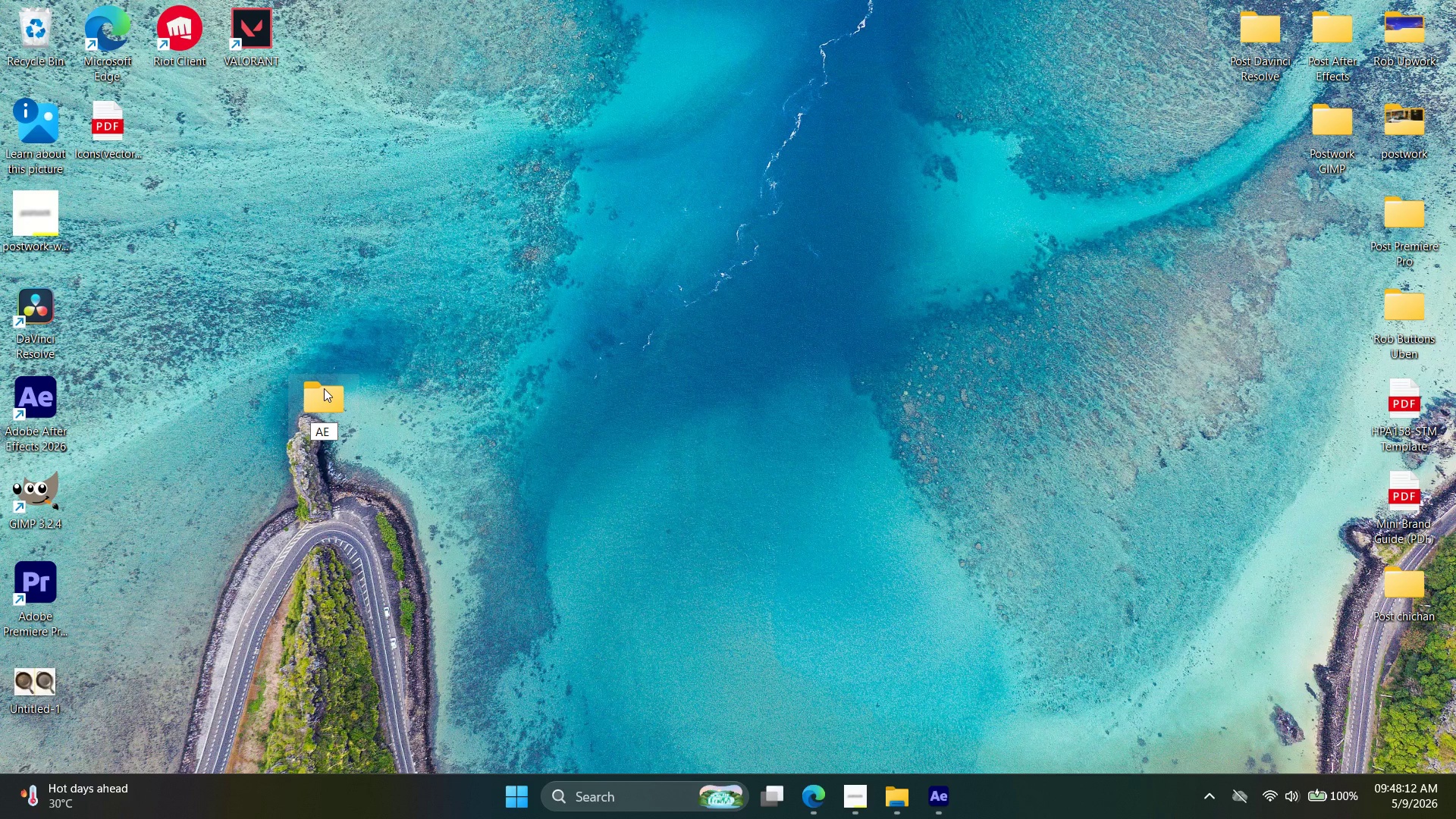 
double_click([324, 388])
 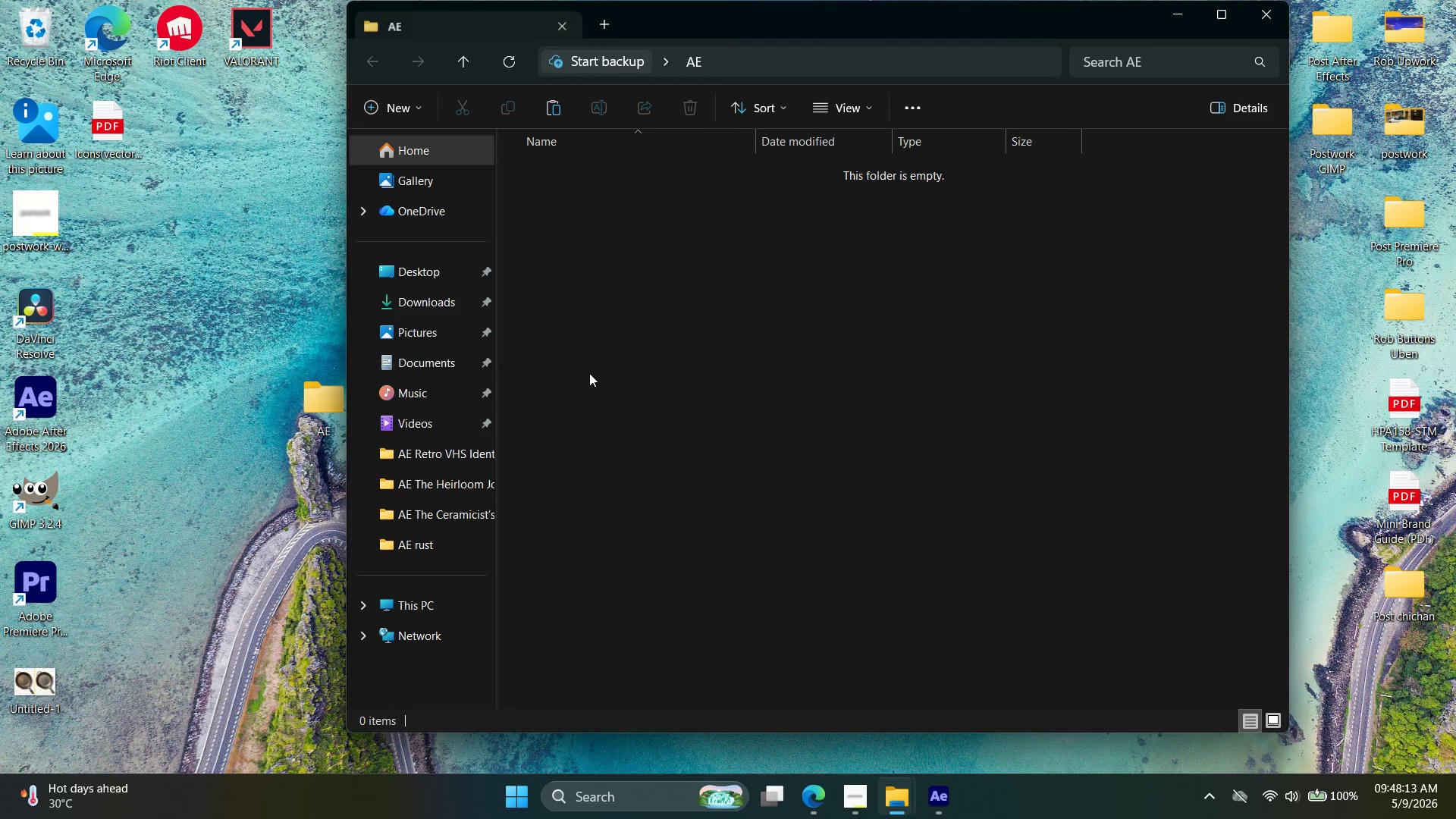 
left_click([688, 403])
 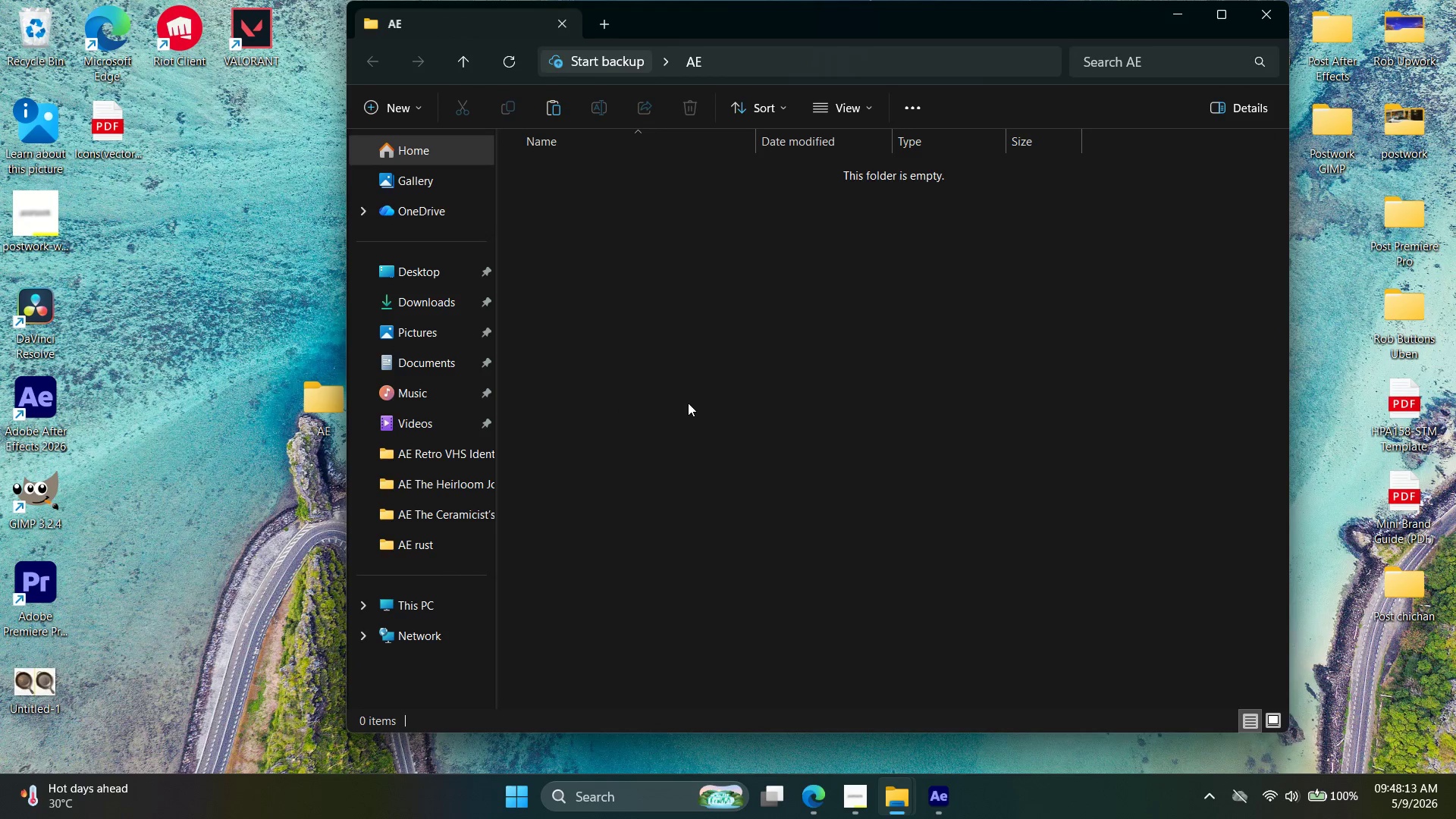 
key(Control+V)
 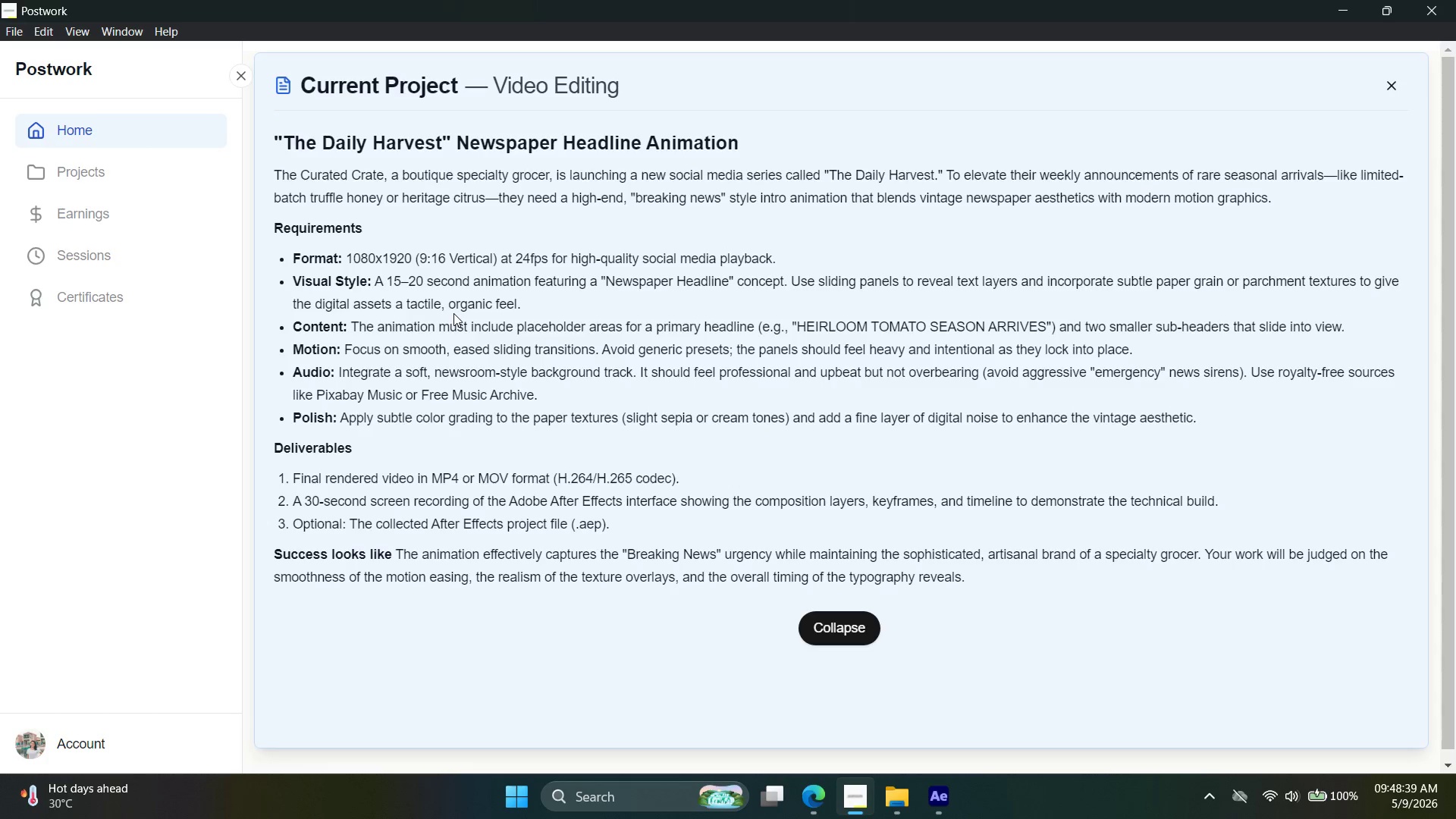 
wait(30.16)
 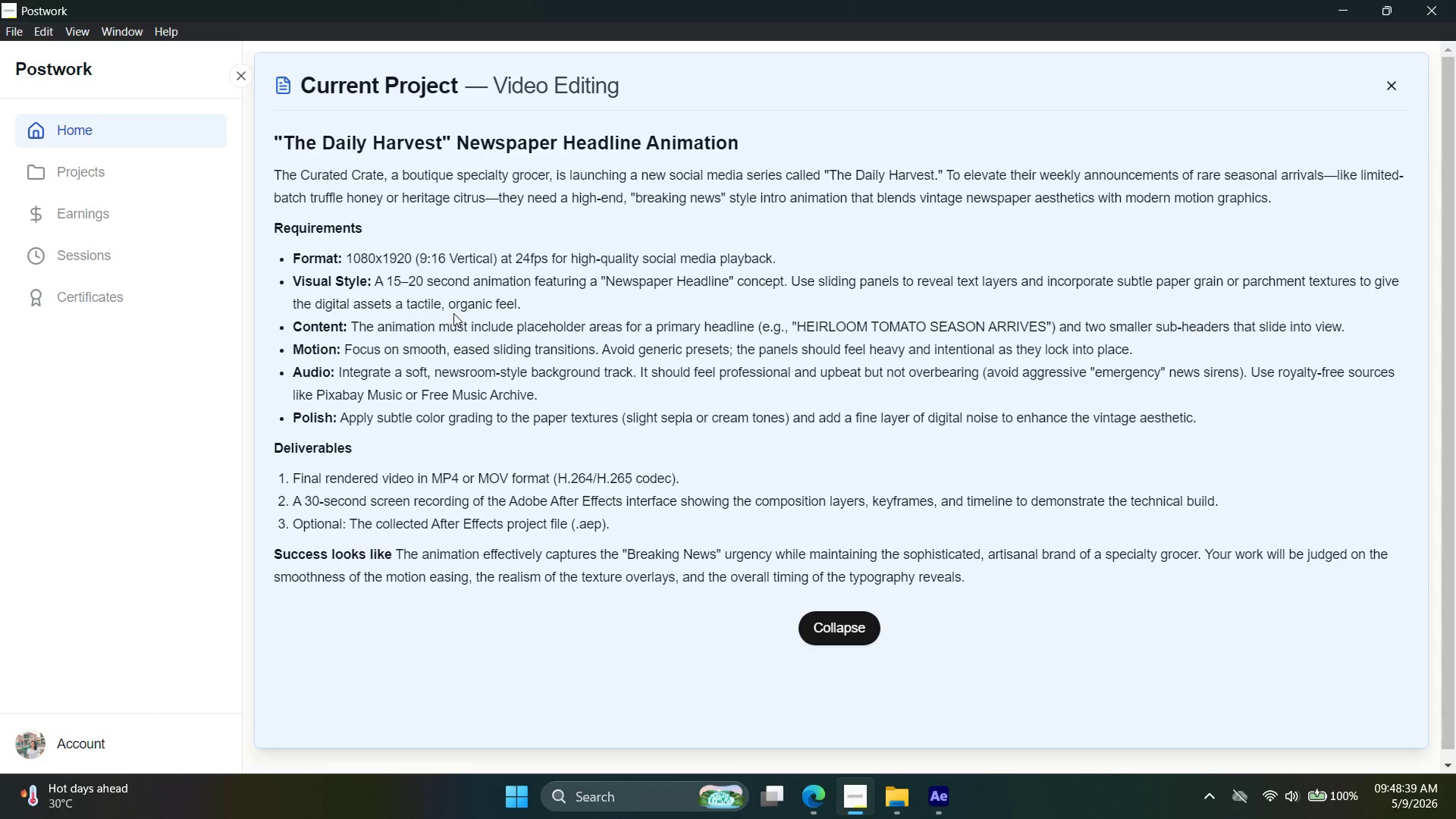 
left_click([937, 805])
 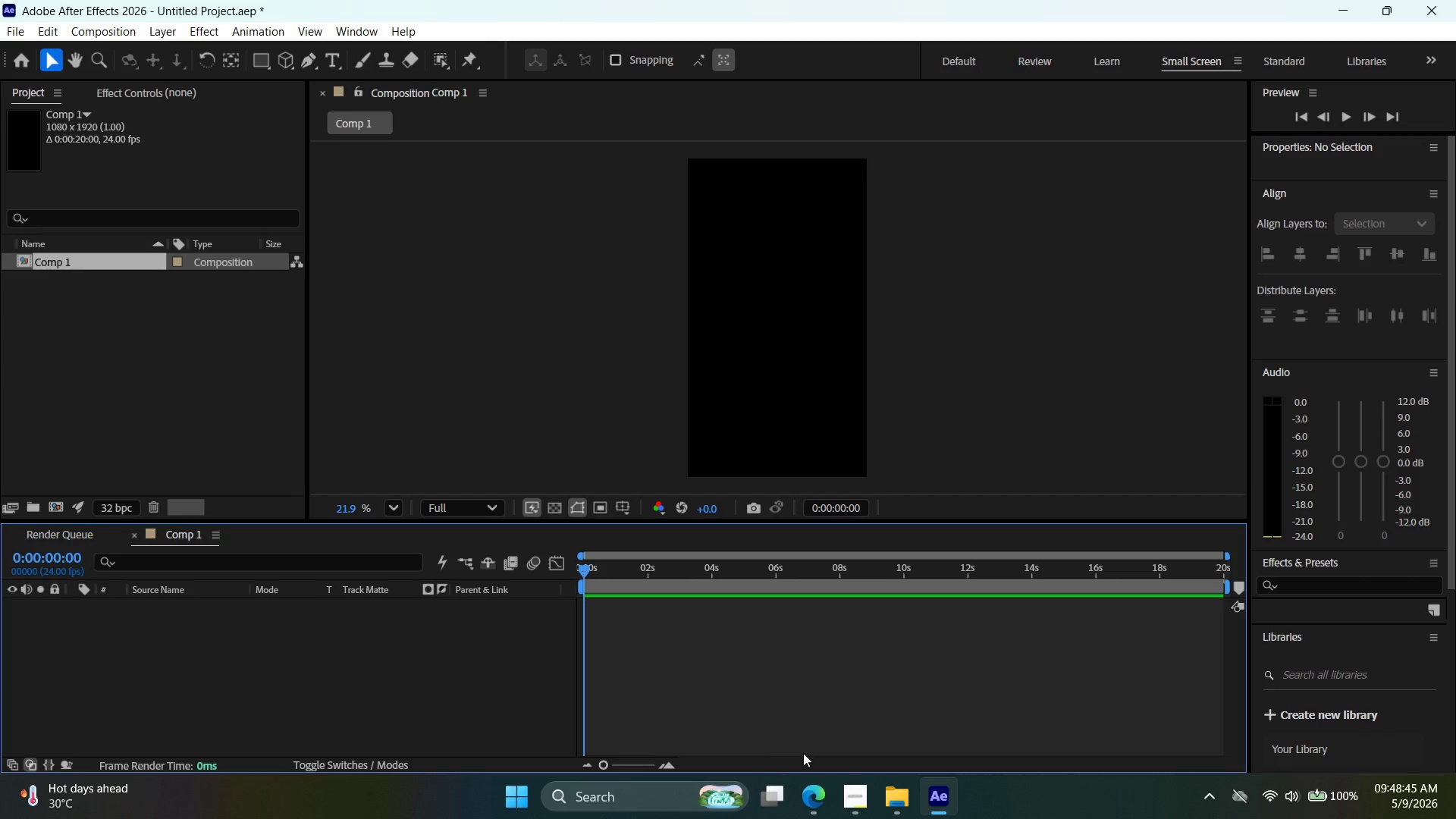 
left_click([825, 814])
 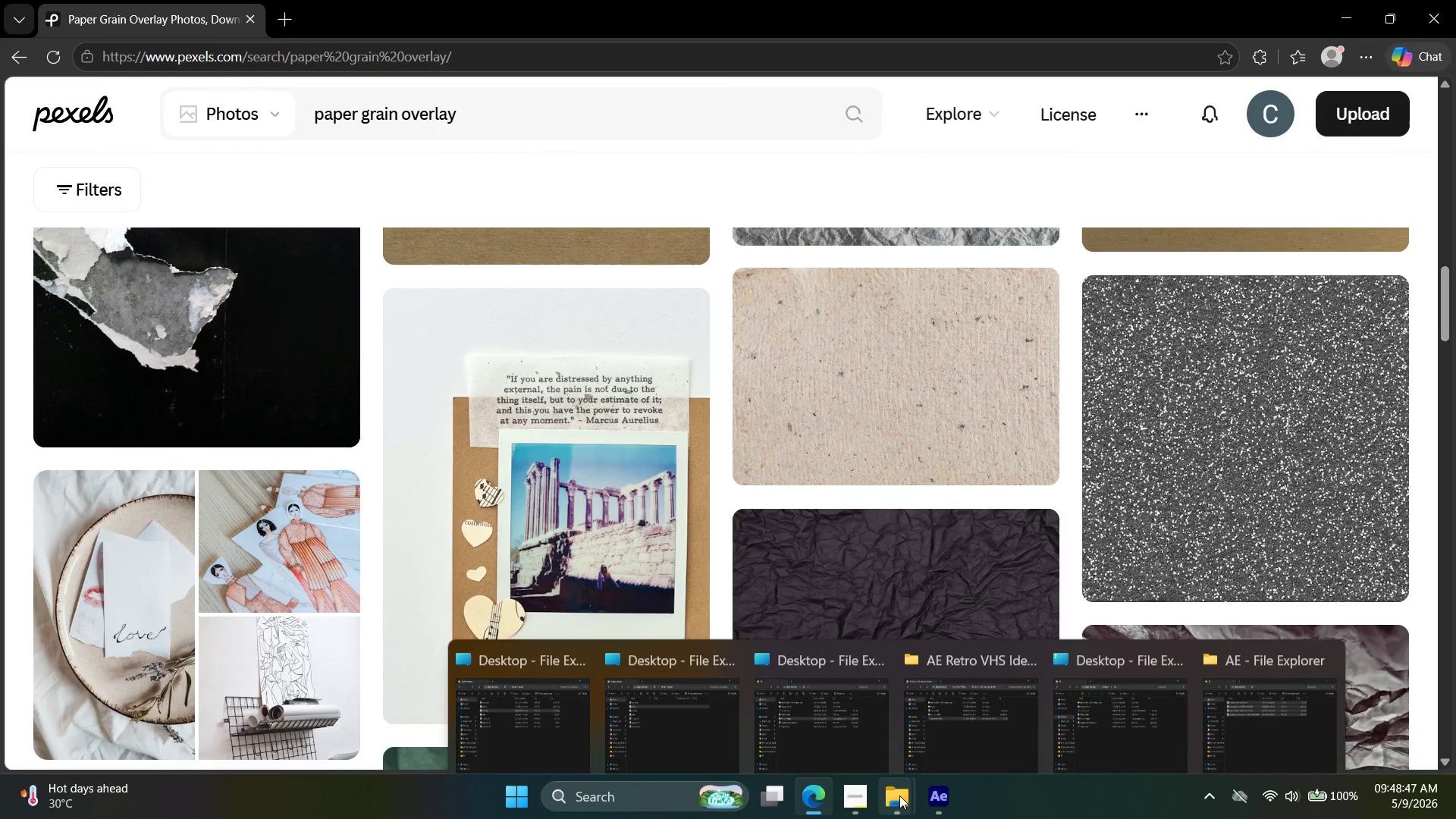 
left_click([931, 792])
 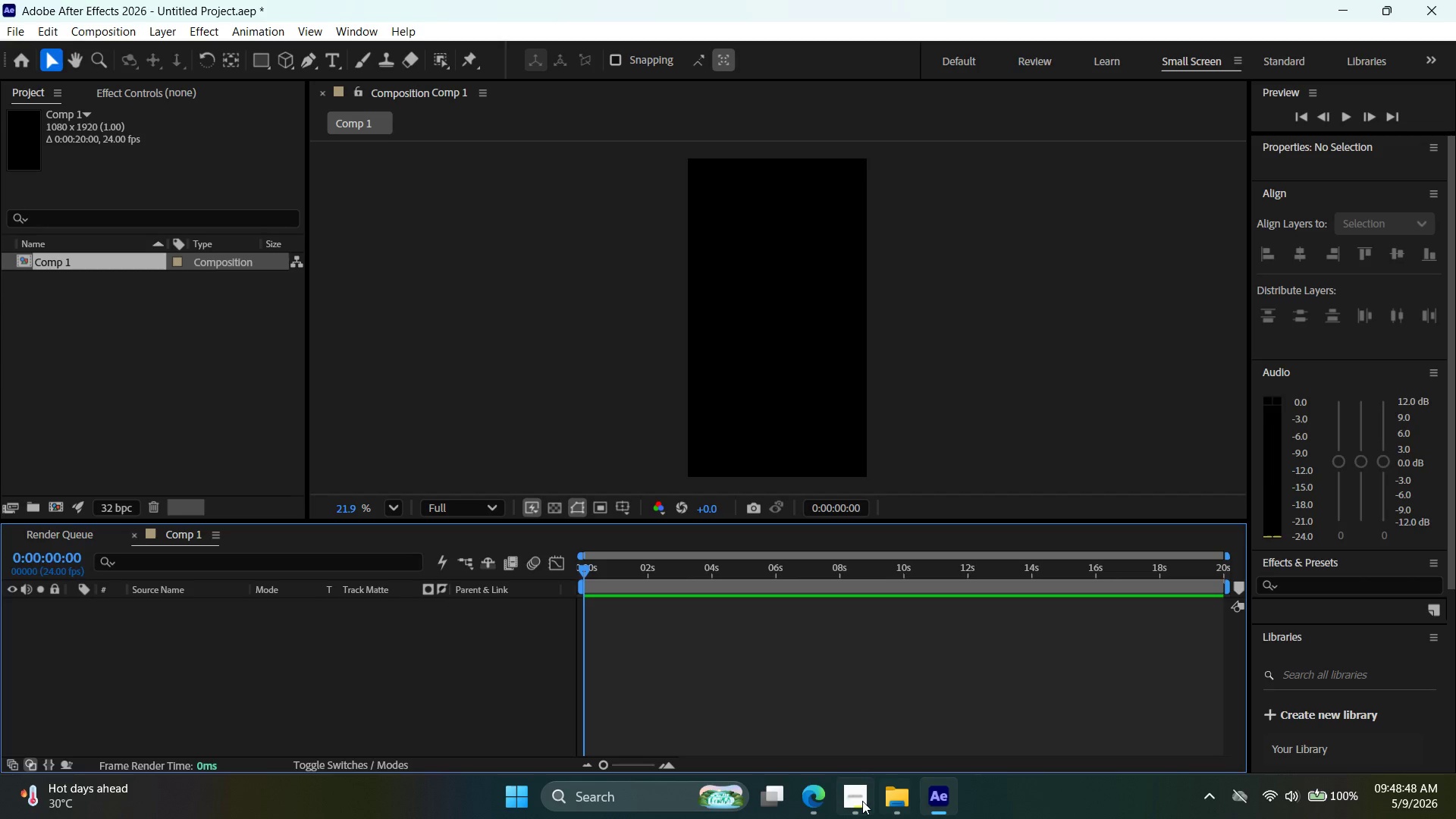 
left_click([861, 801])